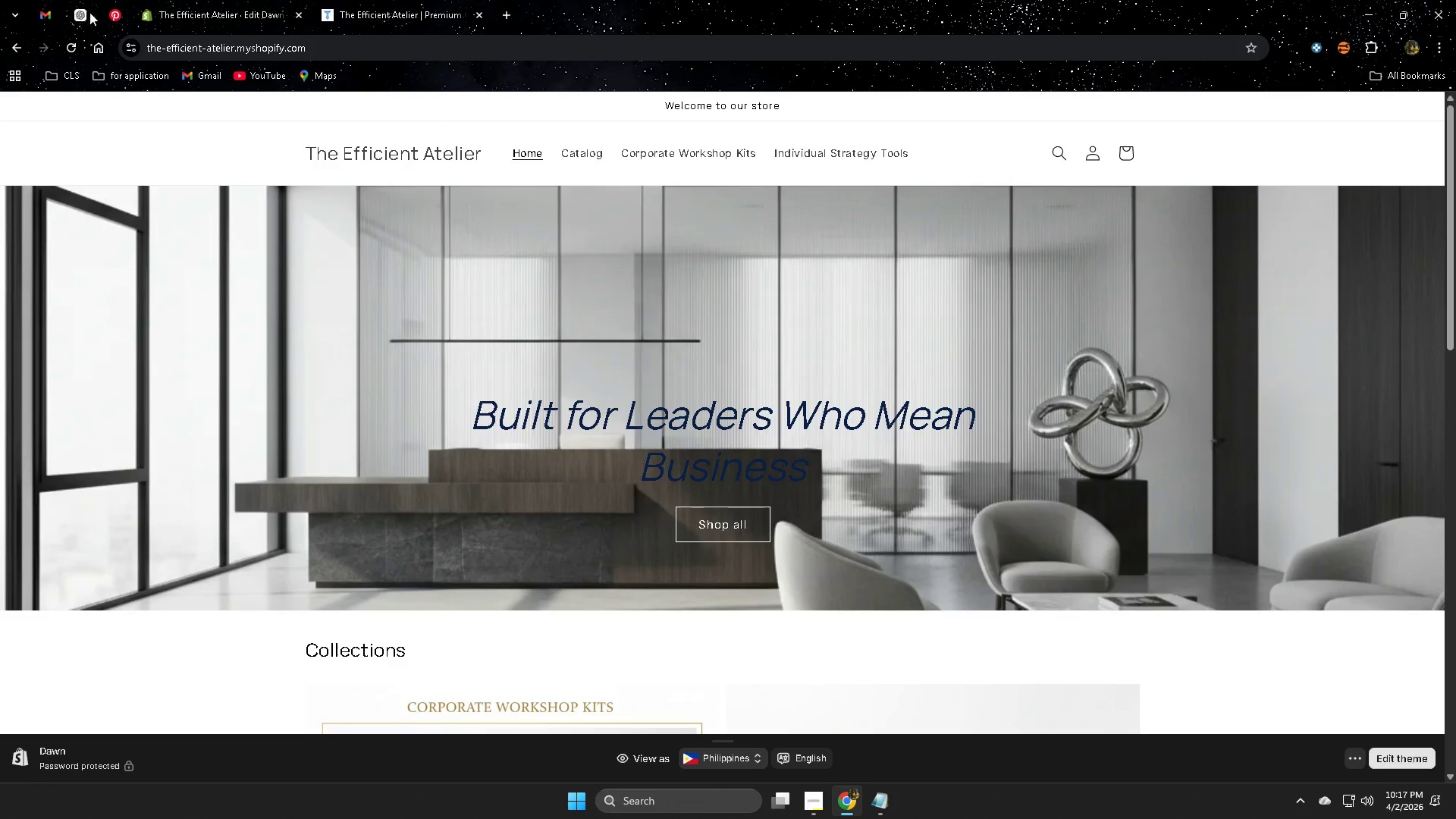 
left_click([83, 14])
 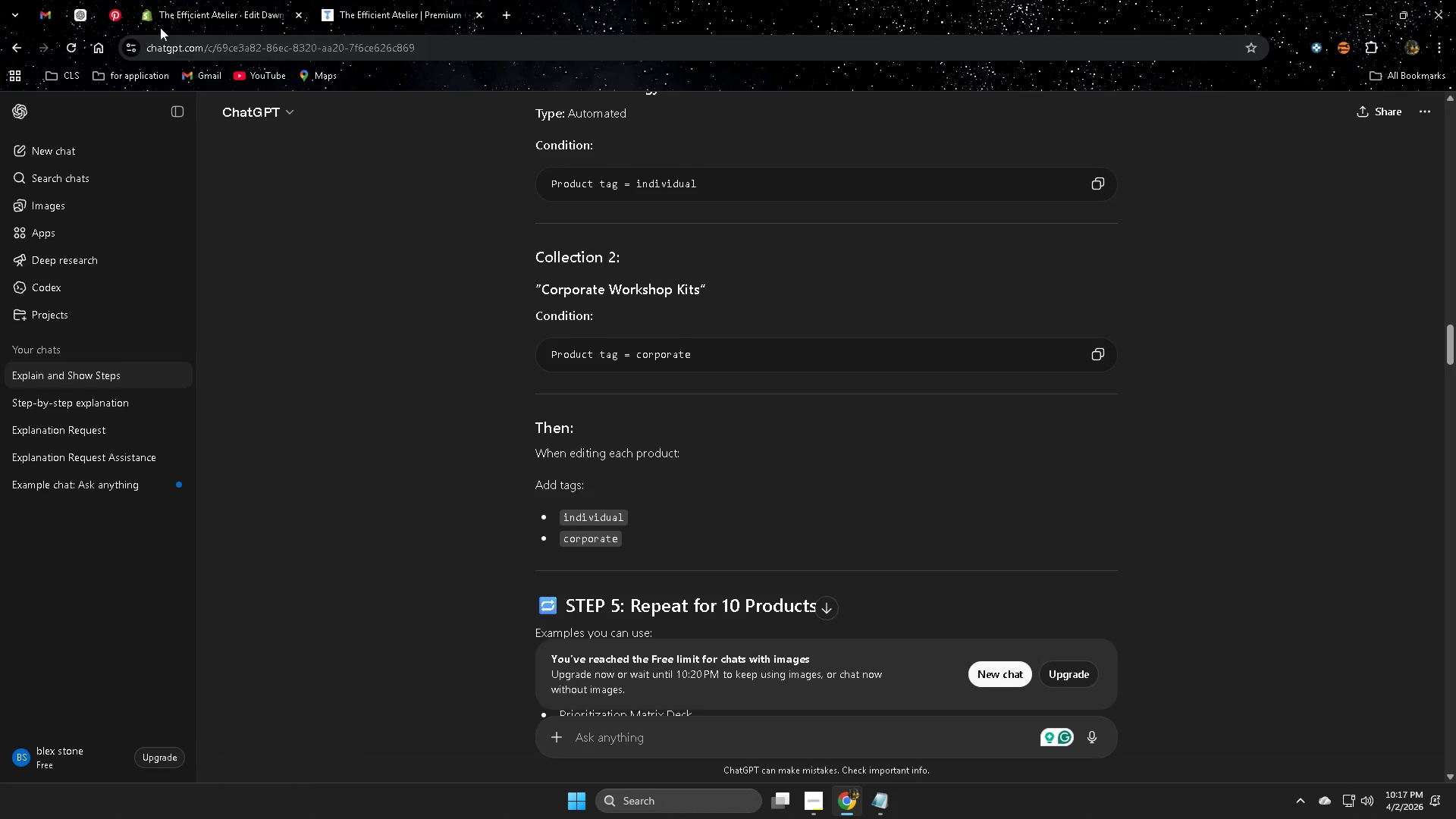 
left_click([211, 6])
 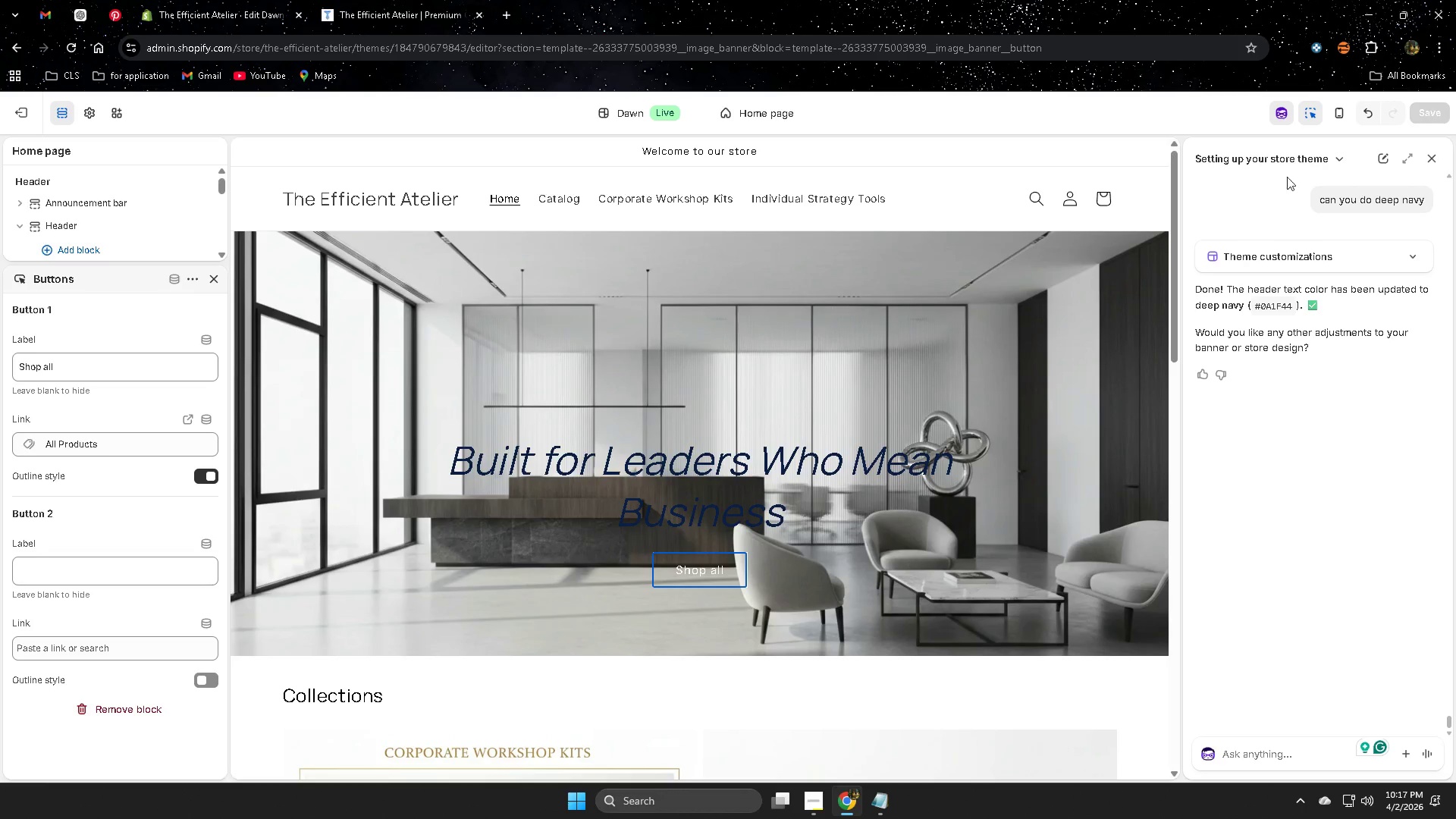 
left_click([1277, 113])
 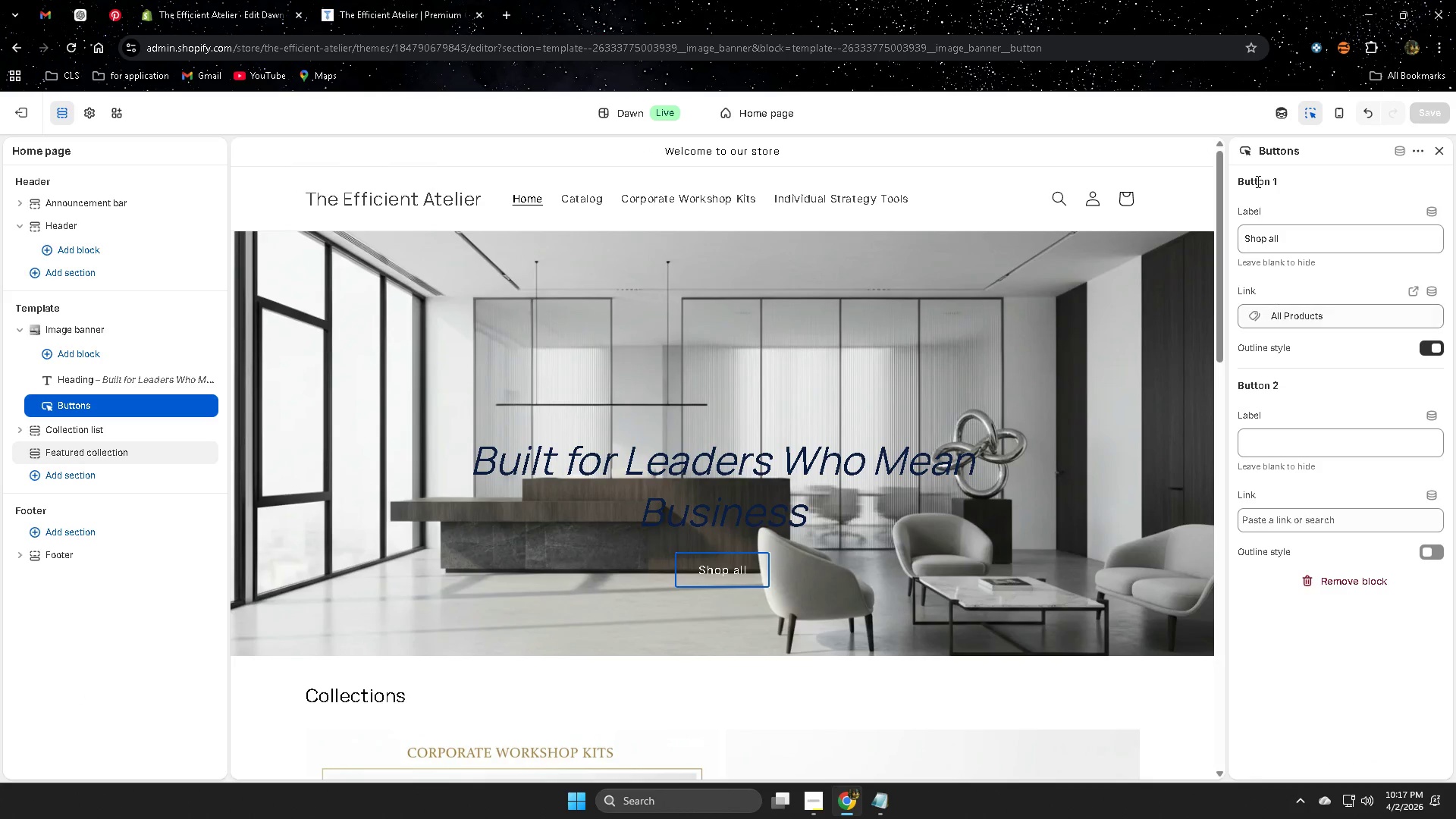 
left_click([1279, 118])
 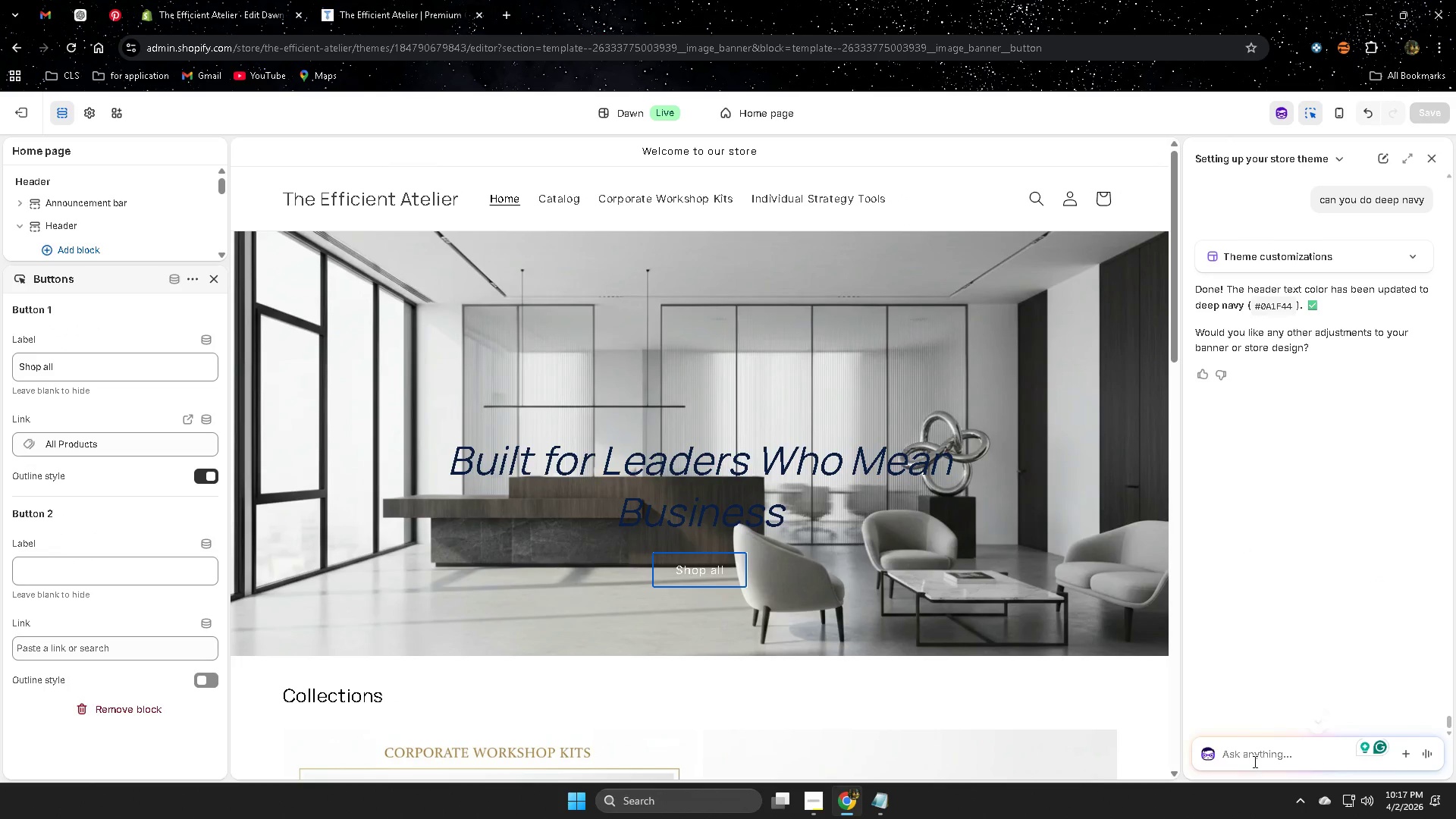 
type(can you generate a high qya)
key(Backspace)
key(Backspace)
type(uality log ofo)
key(Backspace)
key(Backspace)
key(Backspace)
key(Backspace)
key(Backspace)
type(o )
key(Backspace)
key(Backspace)
type(go for my store)
 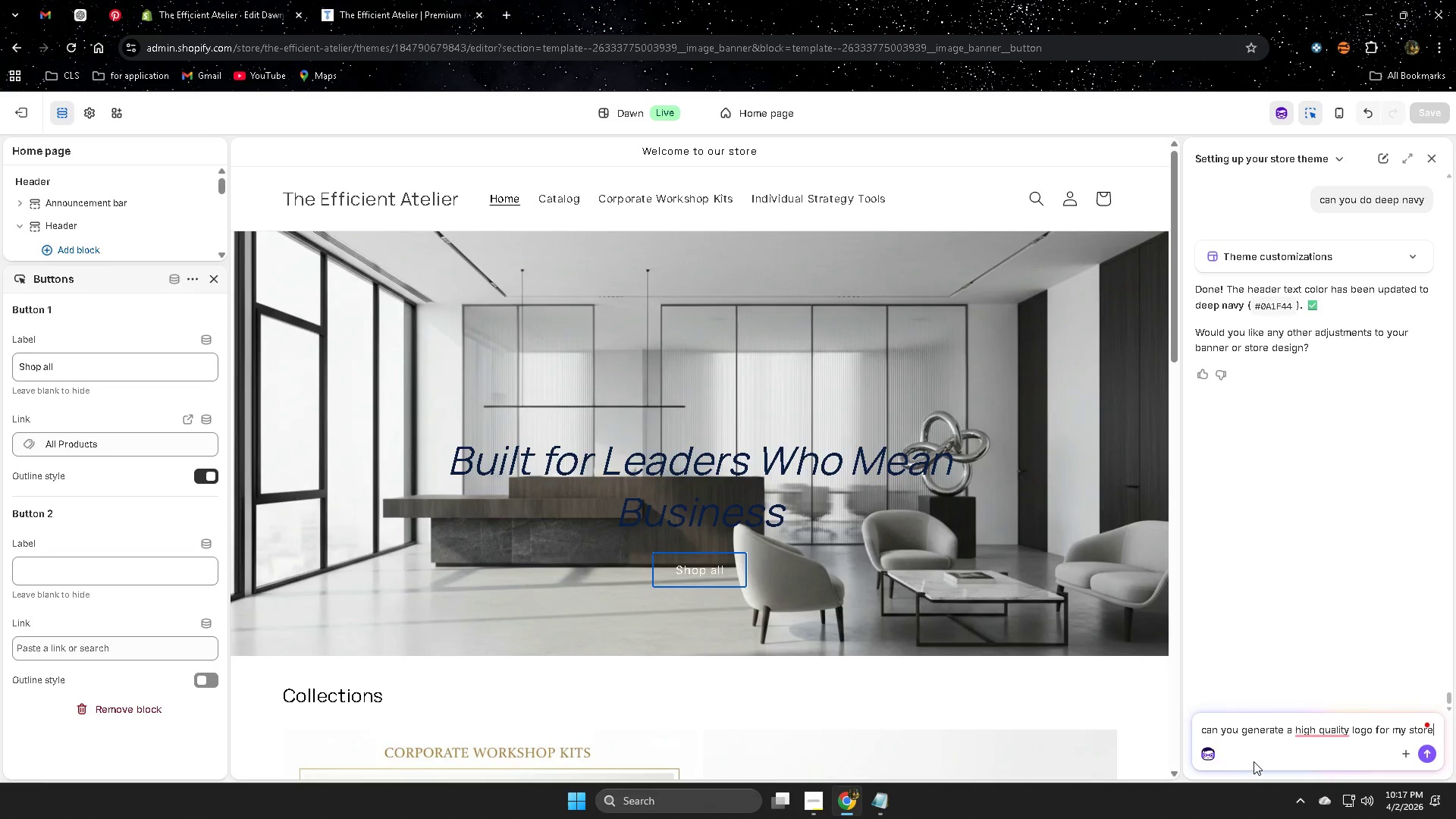 
key(Enter)
 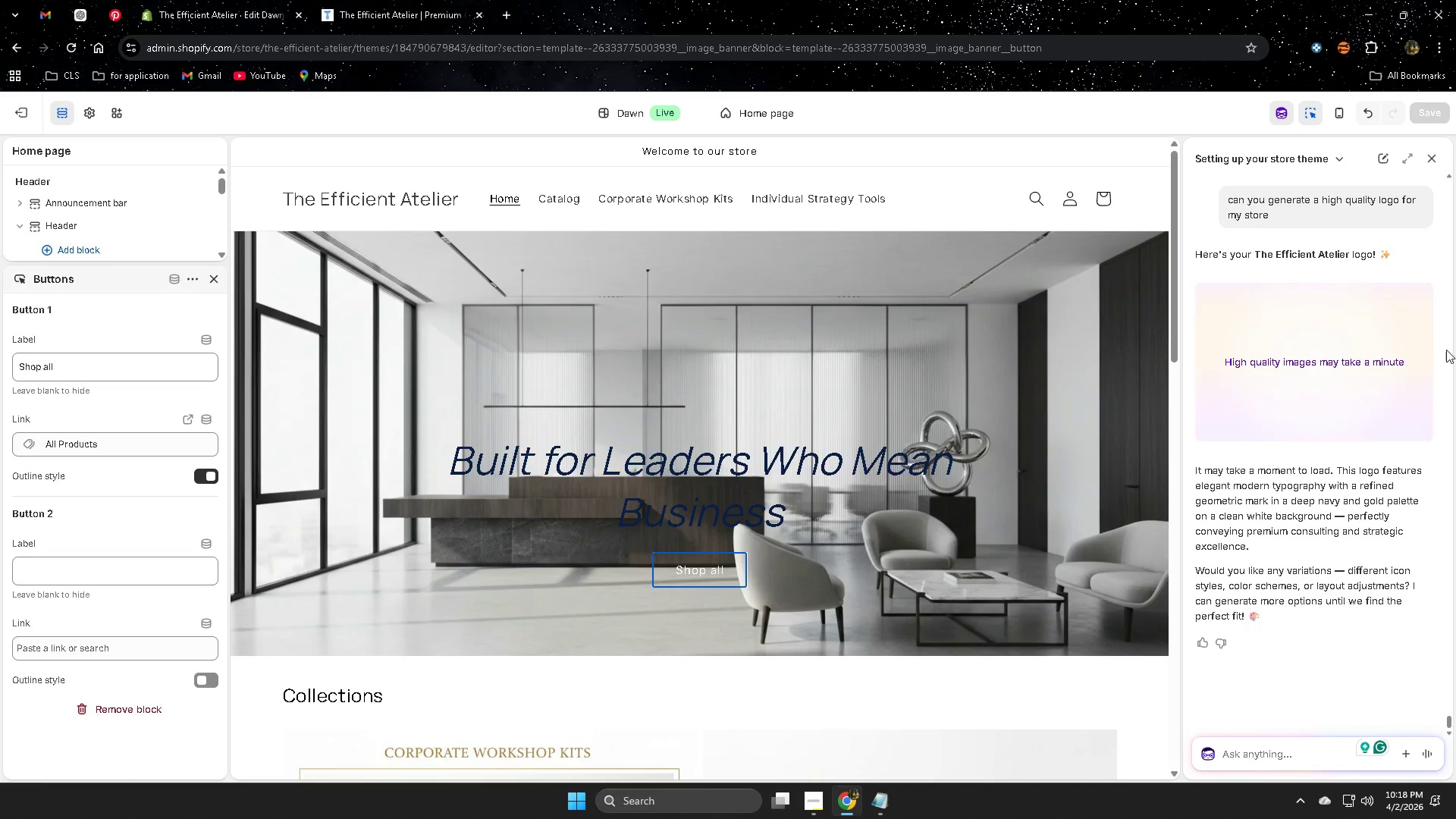 
wait(22.27)
 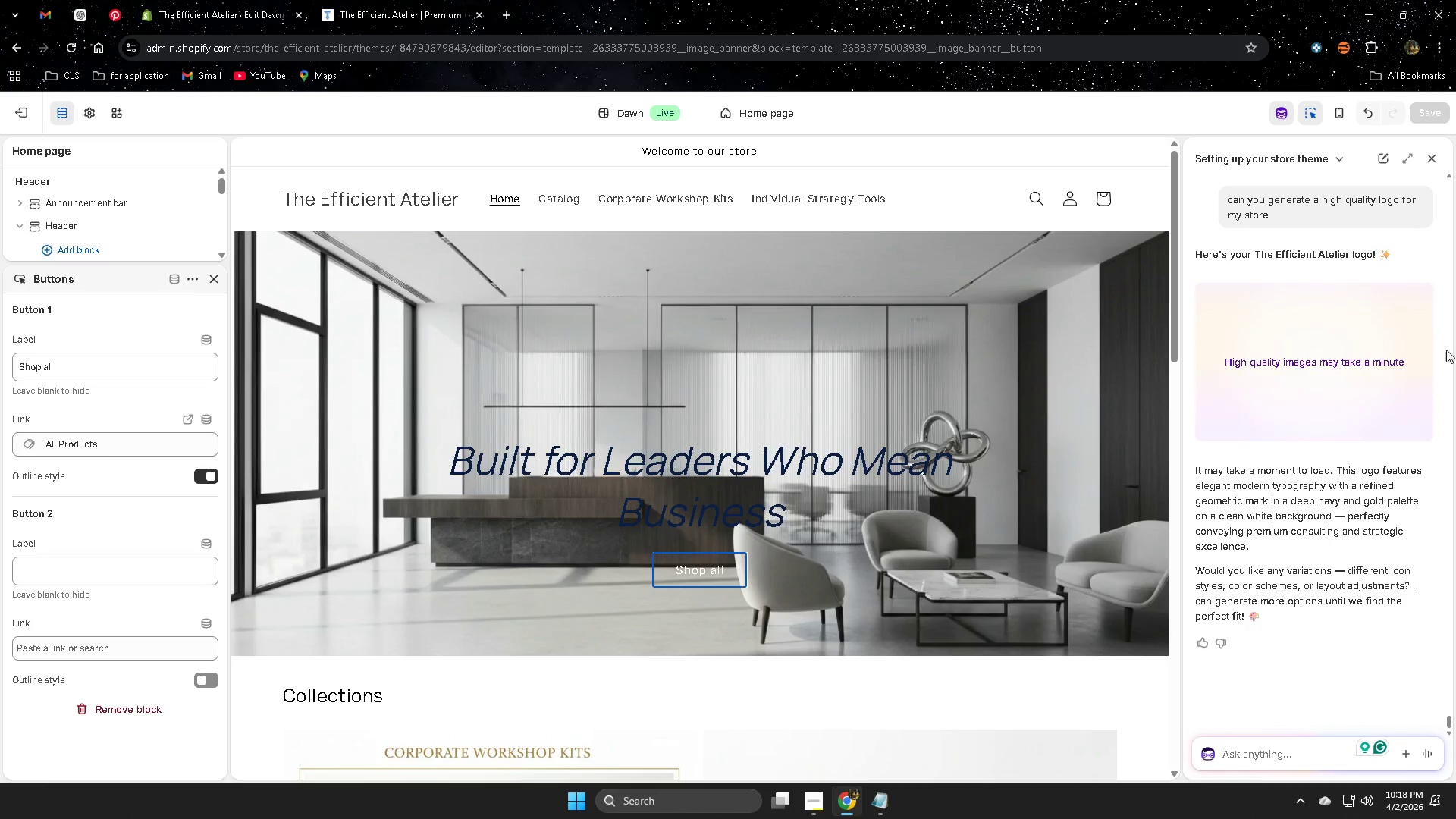 
scroll: coordinate [876, 460], scroll_direction: down, amount: 13.0
 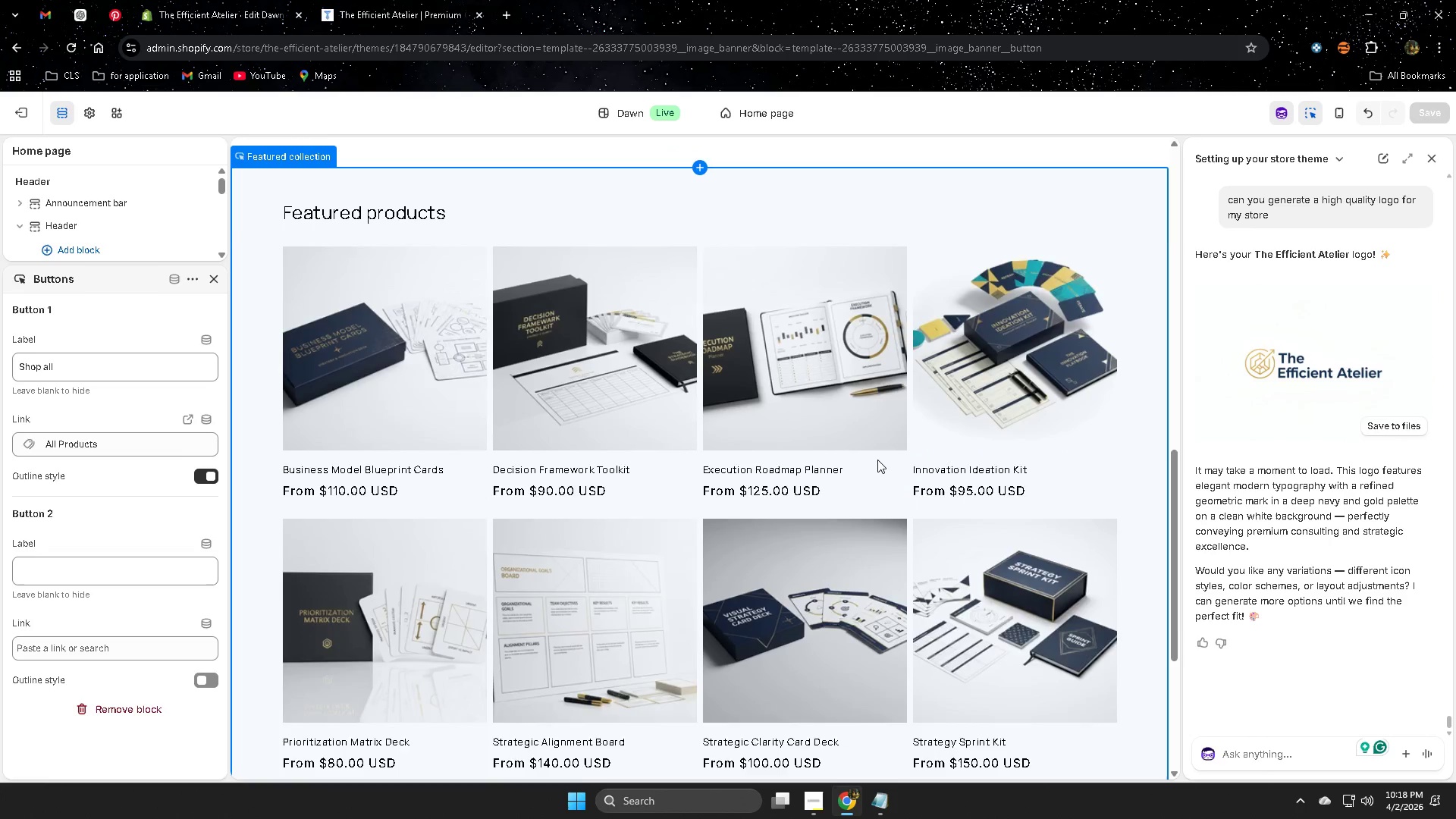 
scroll: coordinate [878, 460], scroll_direction: up, amount: 3.0
 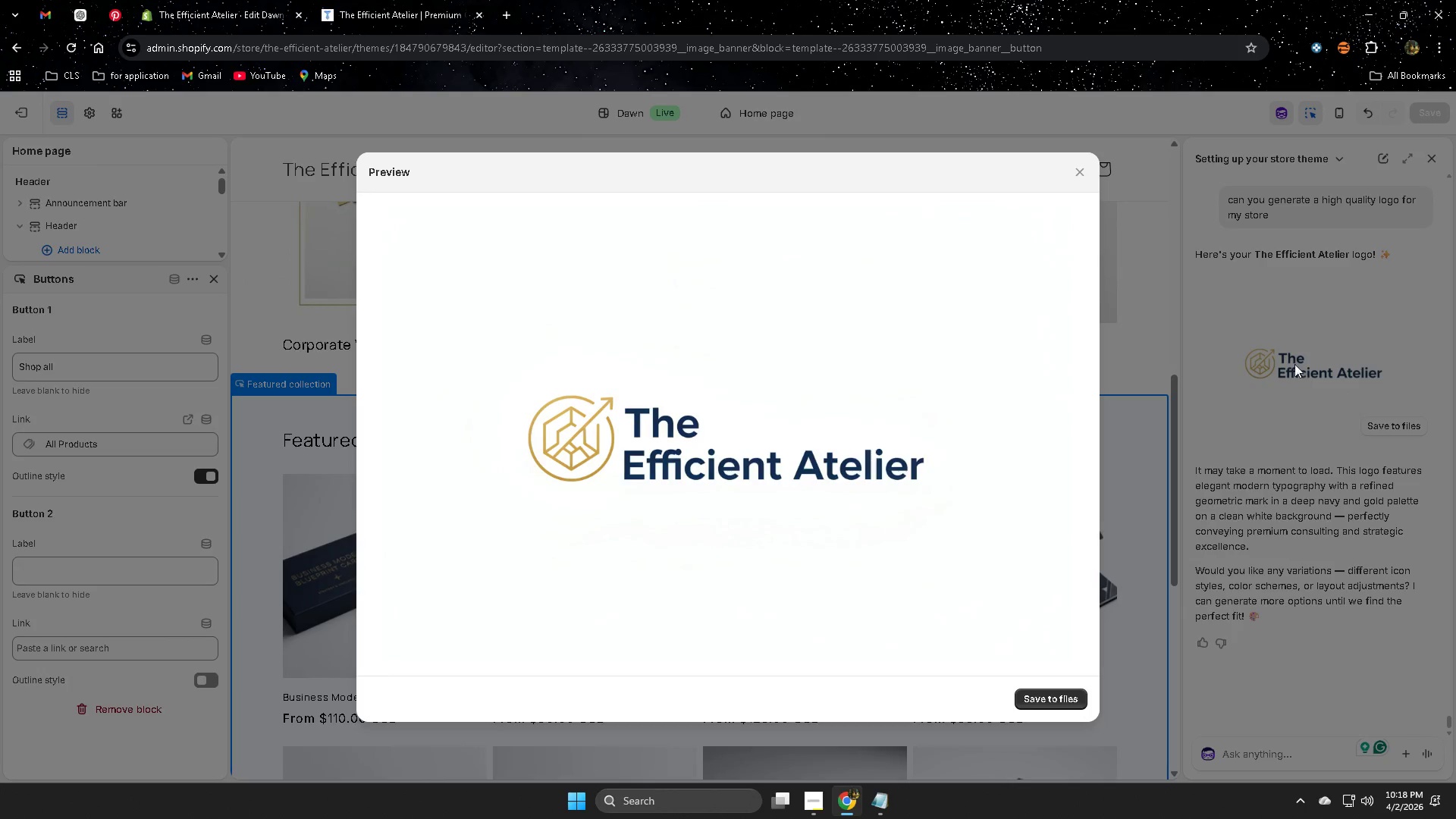 
wait(10.62)
 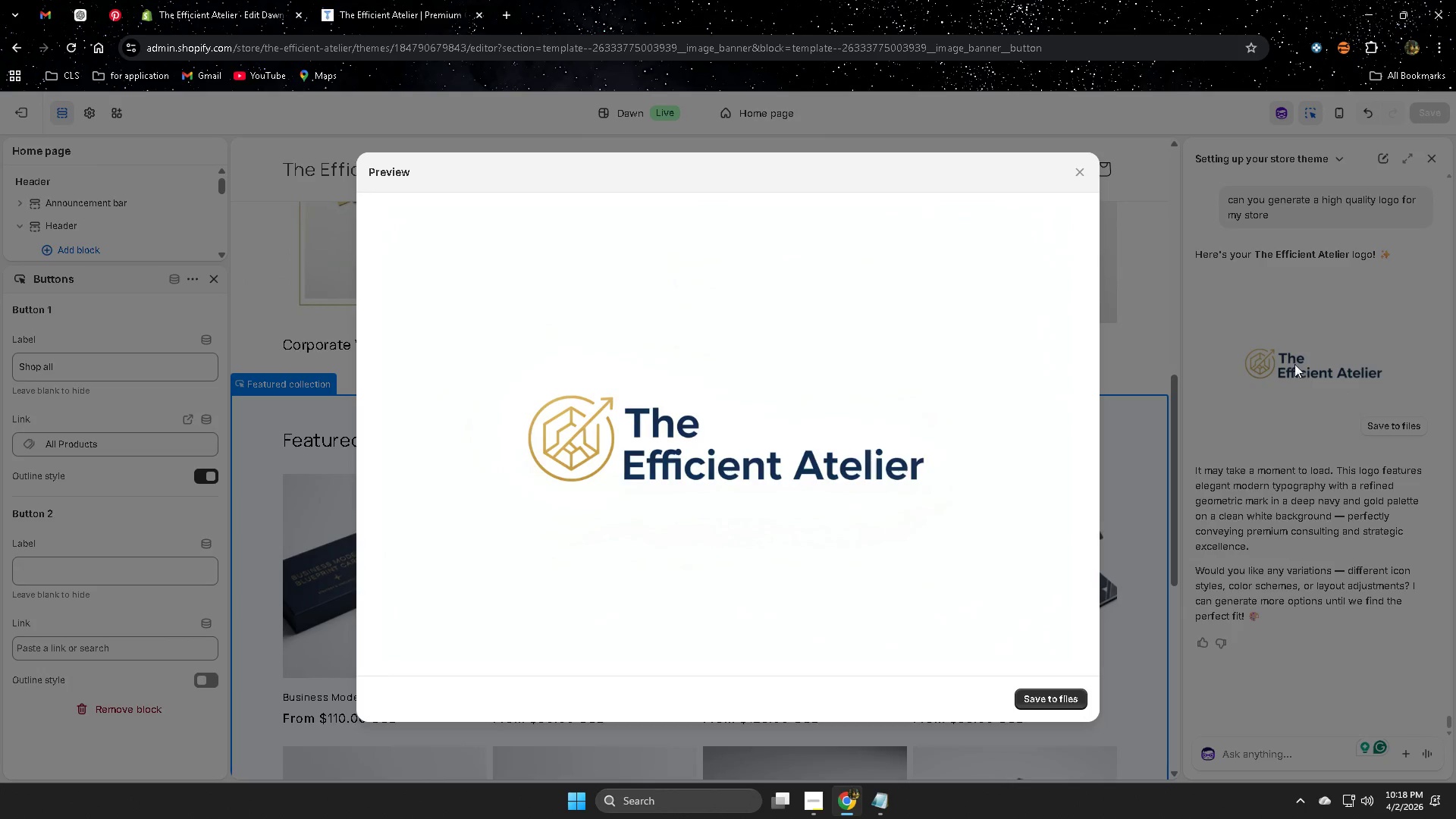 
left_click([1072, 701])
 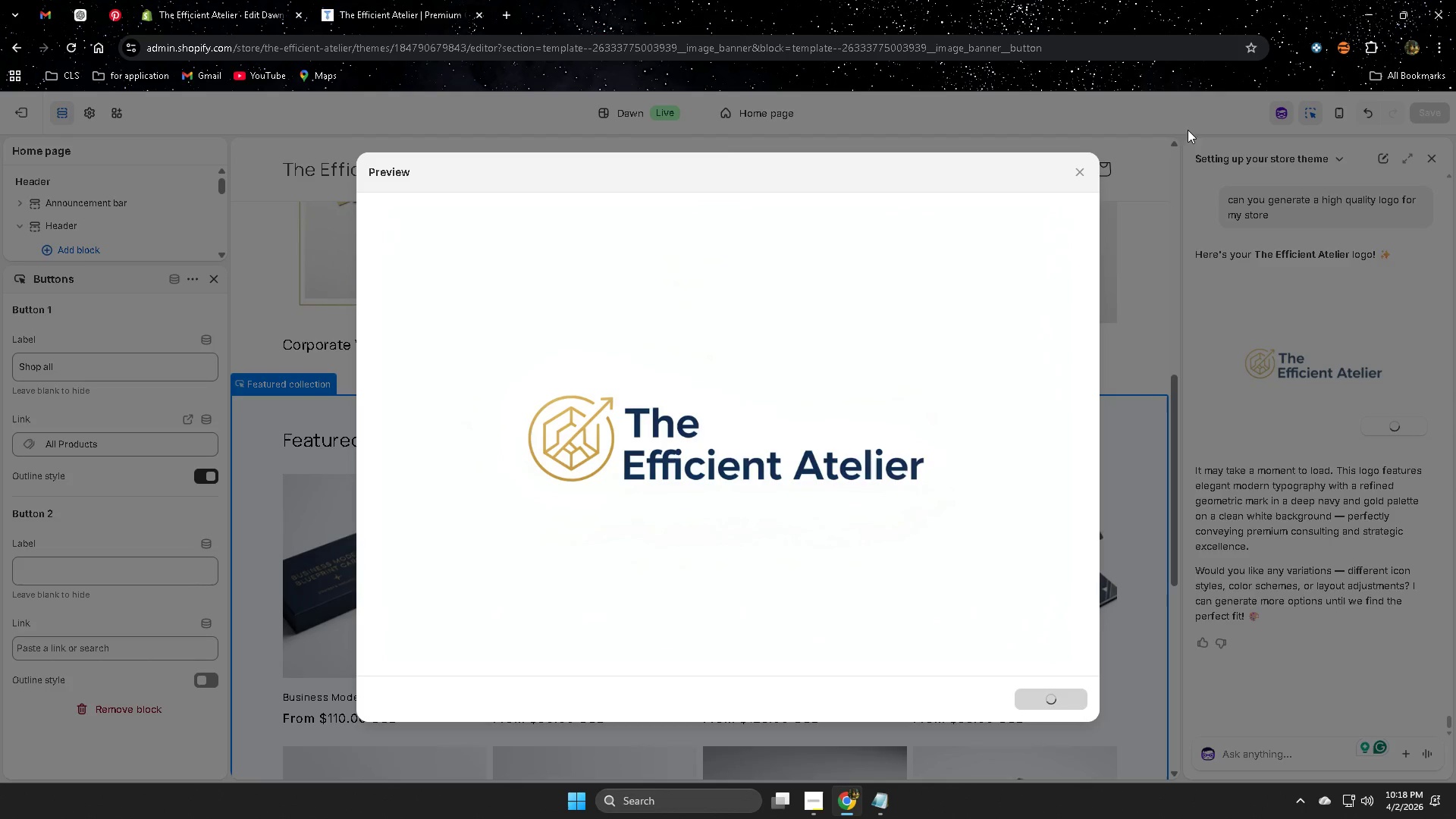 
mouse_move([1090, 163])
 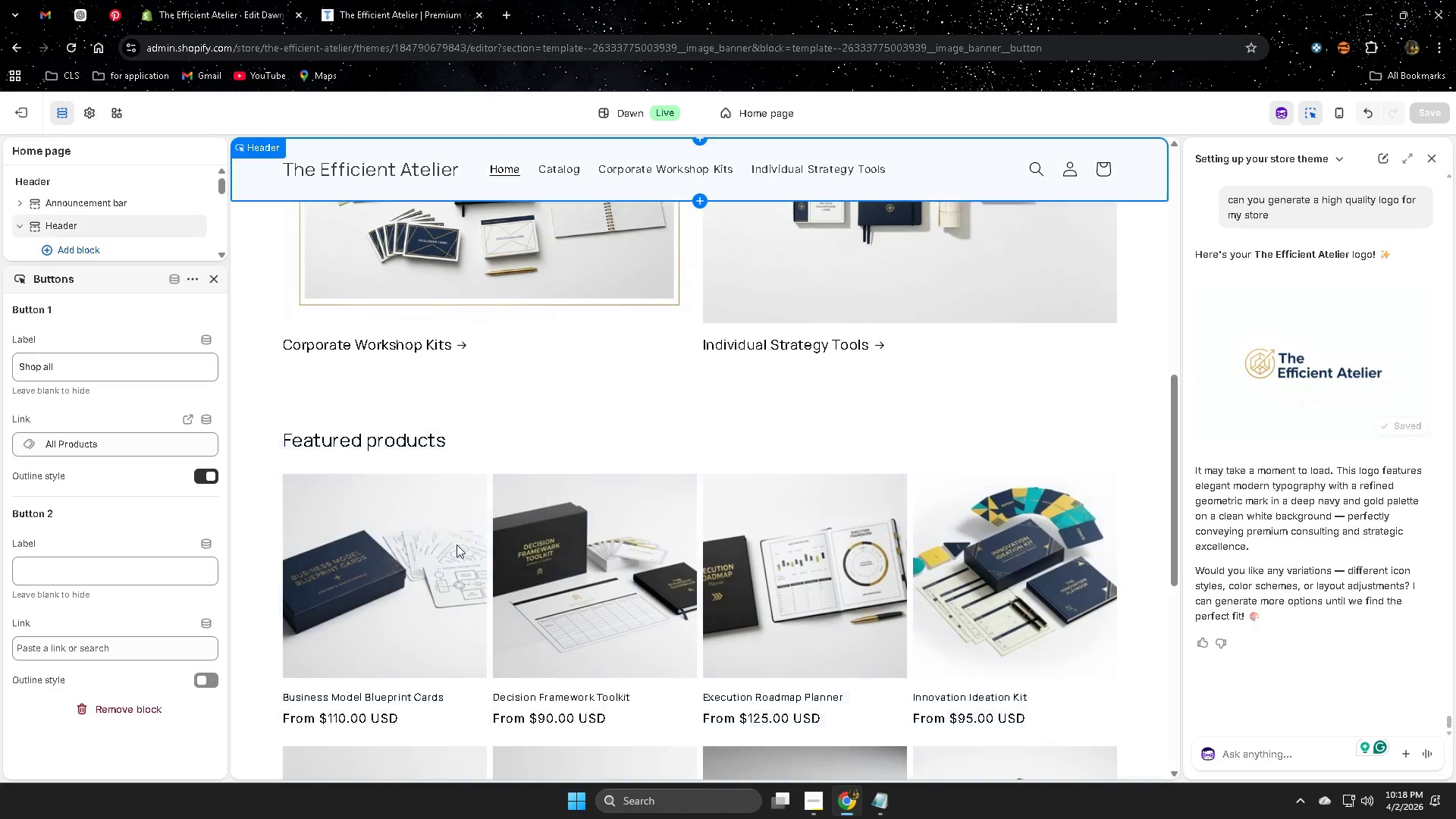 
scroll: coordinate [506, 519], scroll_direction: up, amount: 11.0
 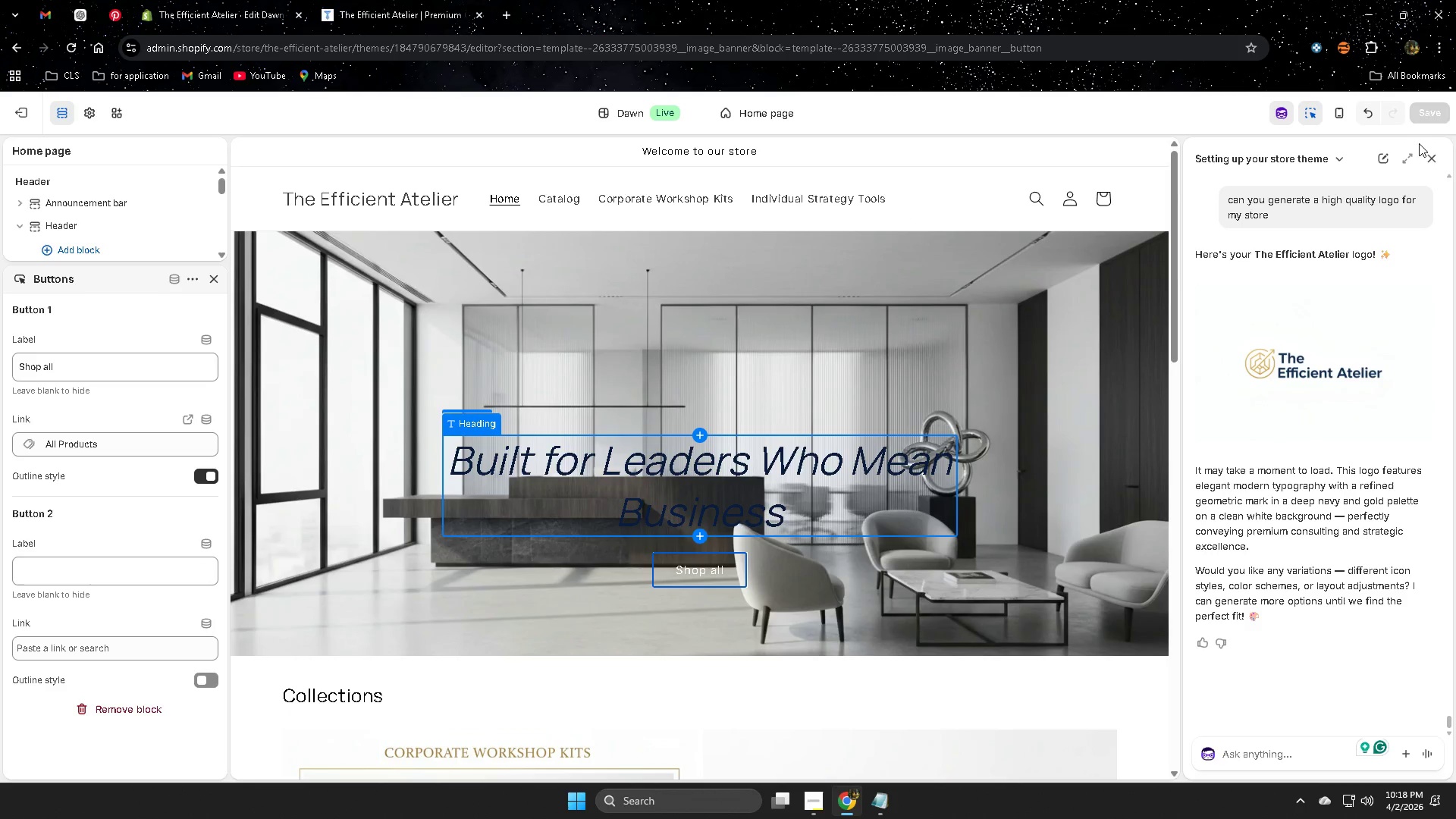 
left_click([1431, 160])
 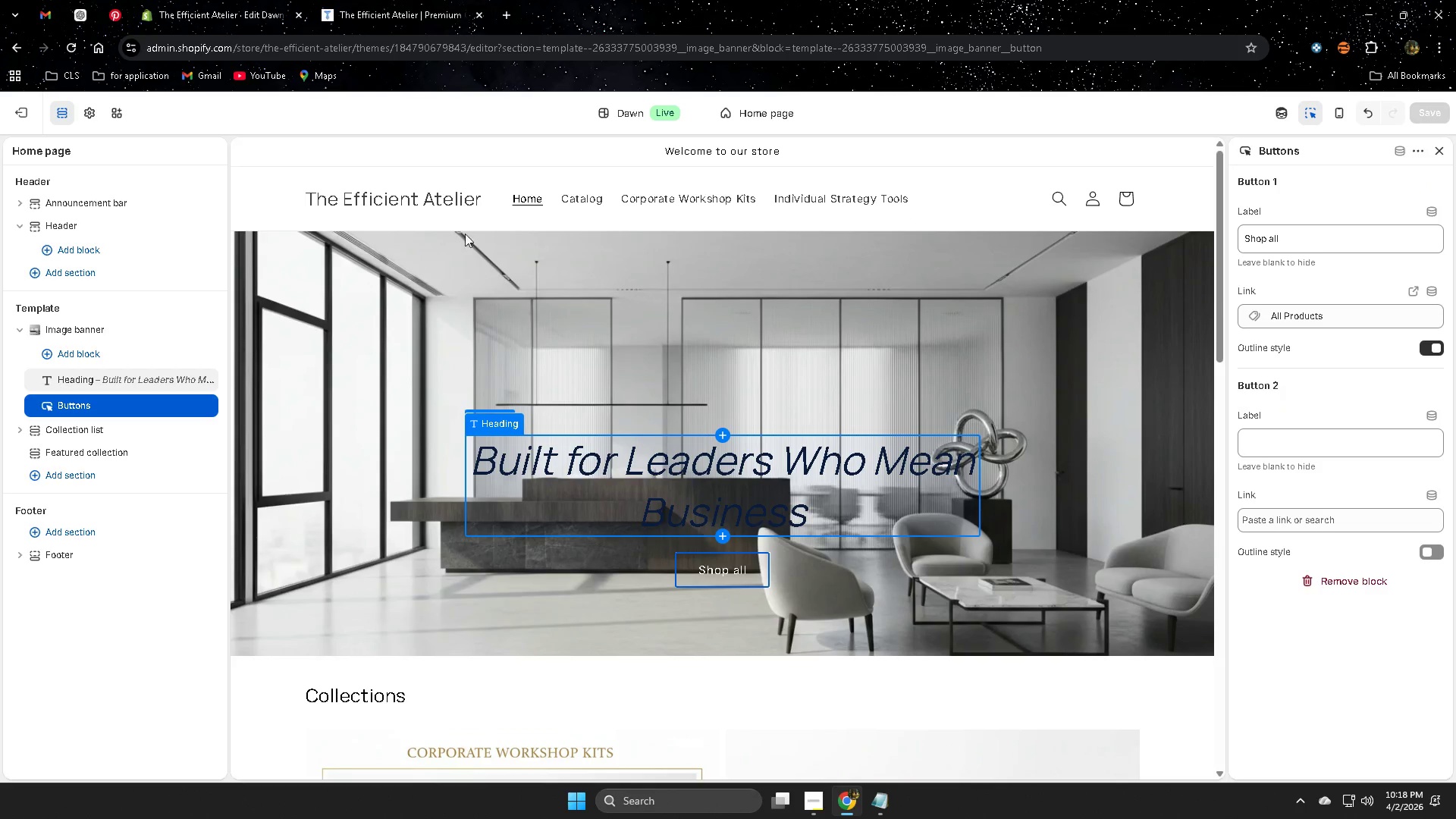 
left_click([499, 207])
 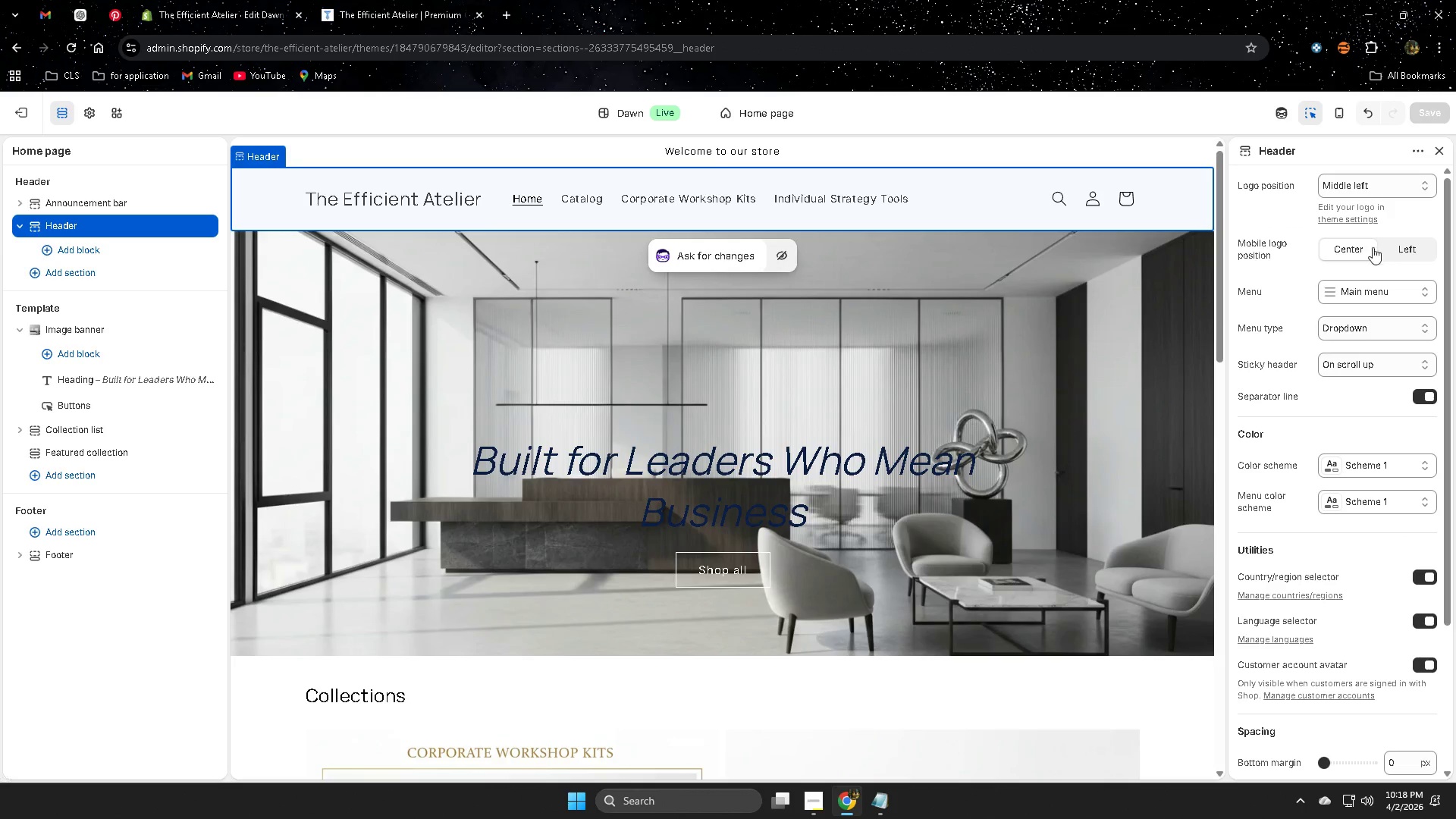 
left_click([1367, 220])
 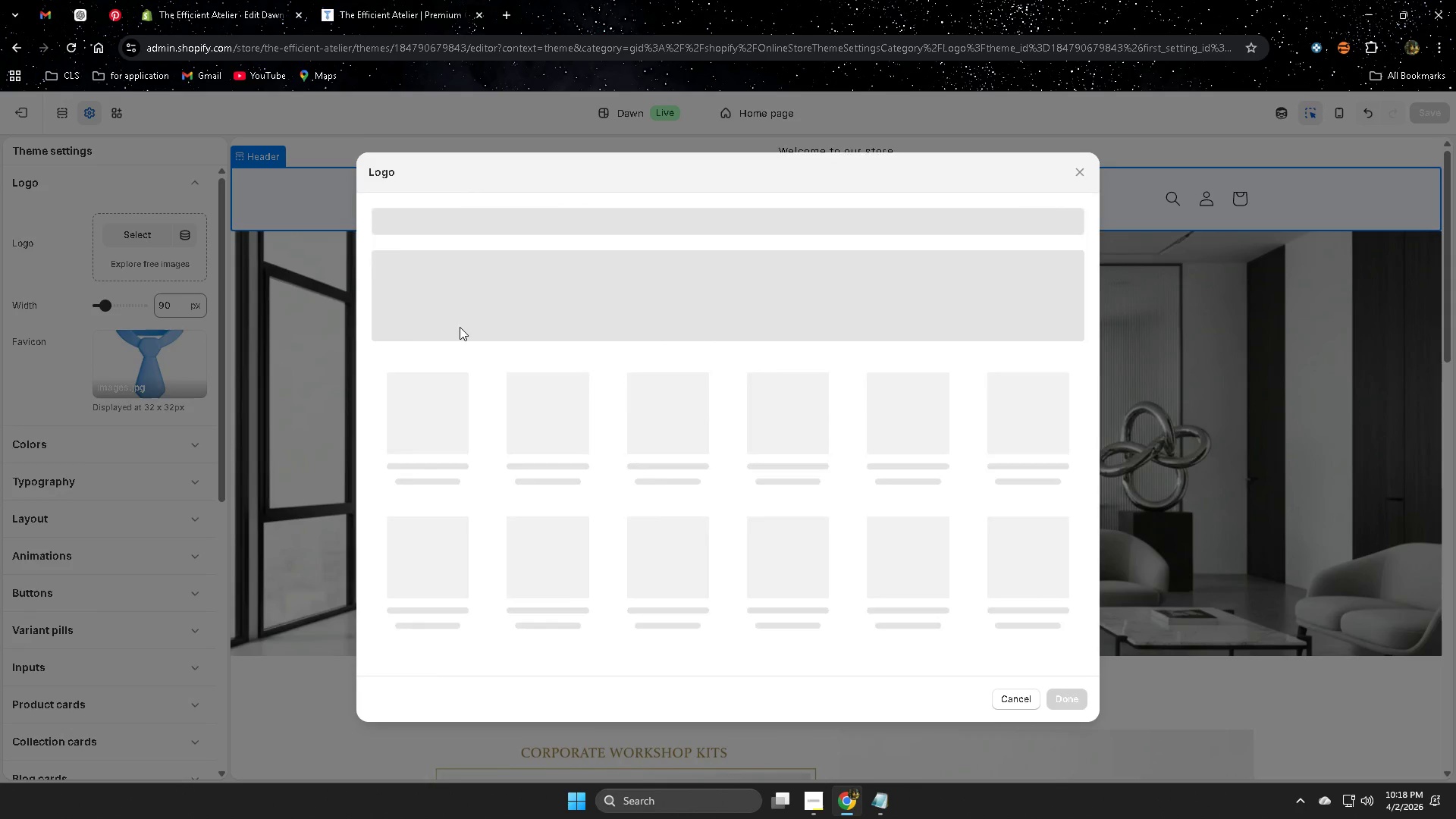 
left_click([400, 420])
 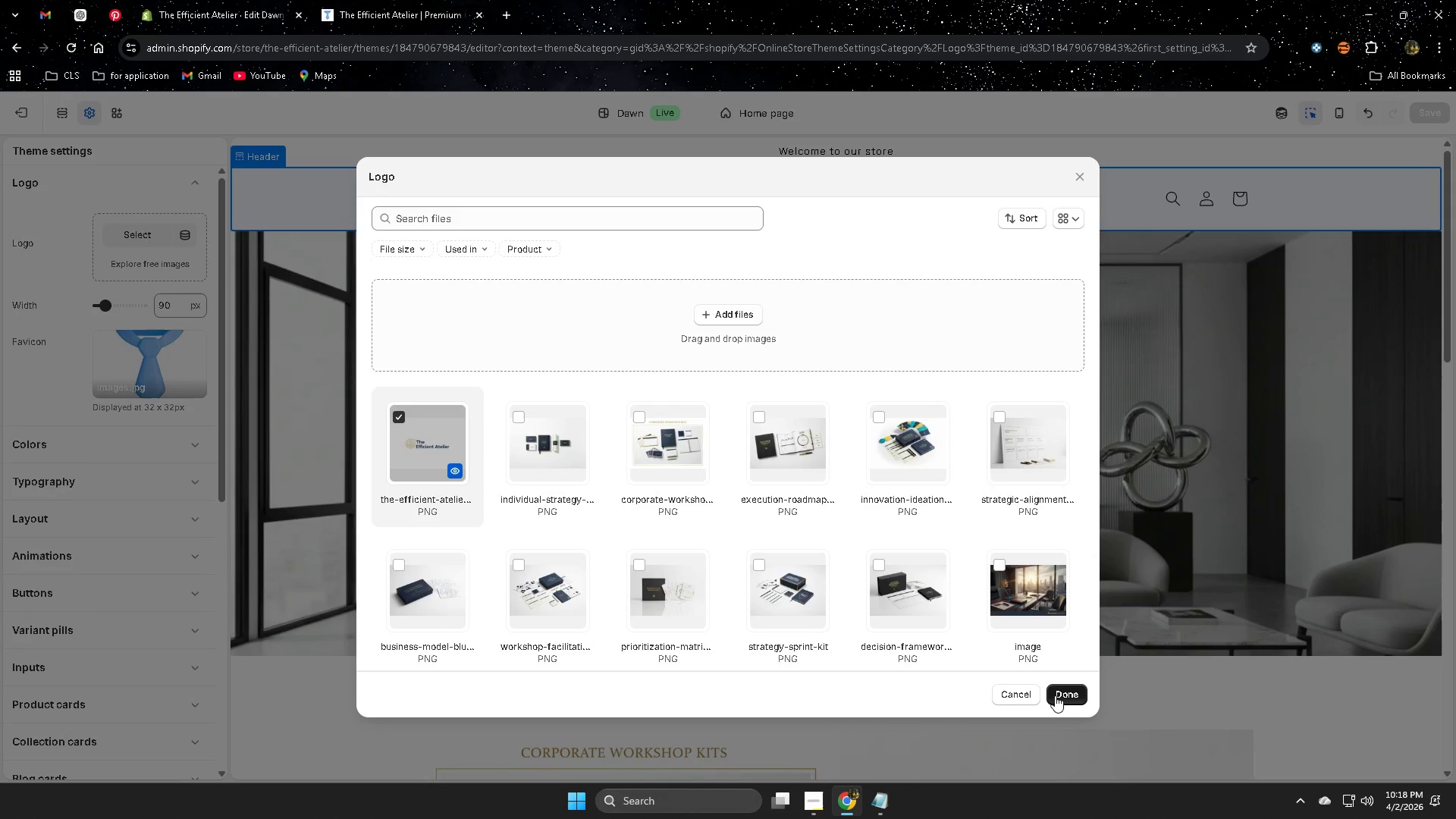 
left_click([1059, 695])
 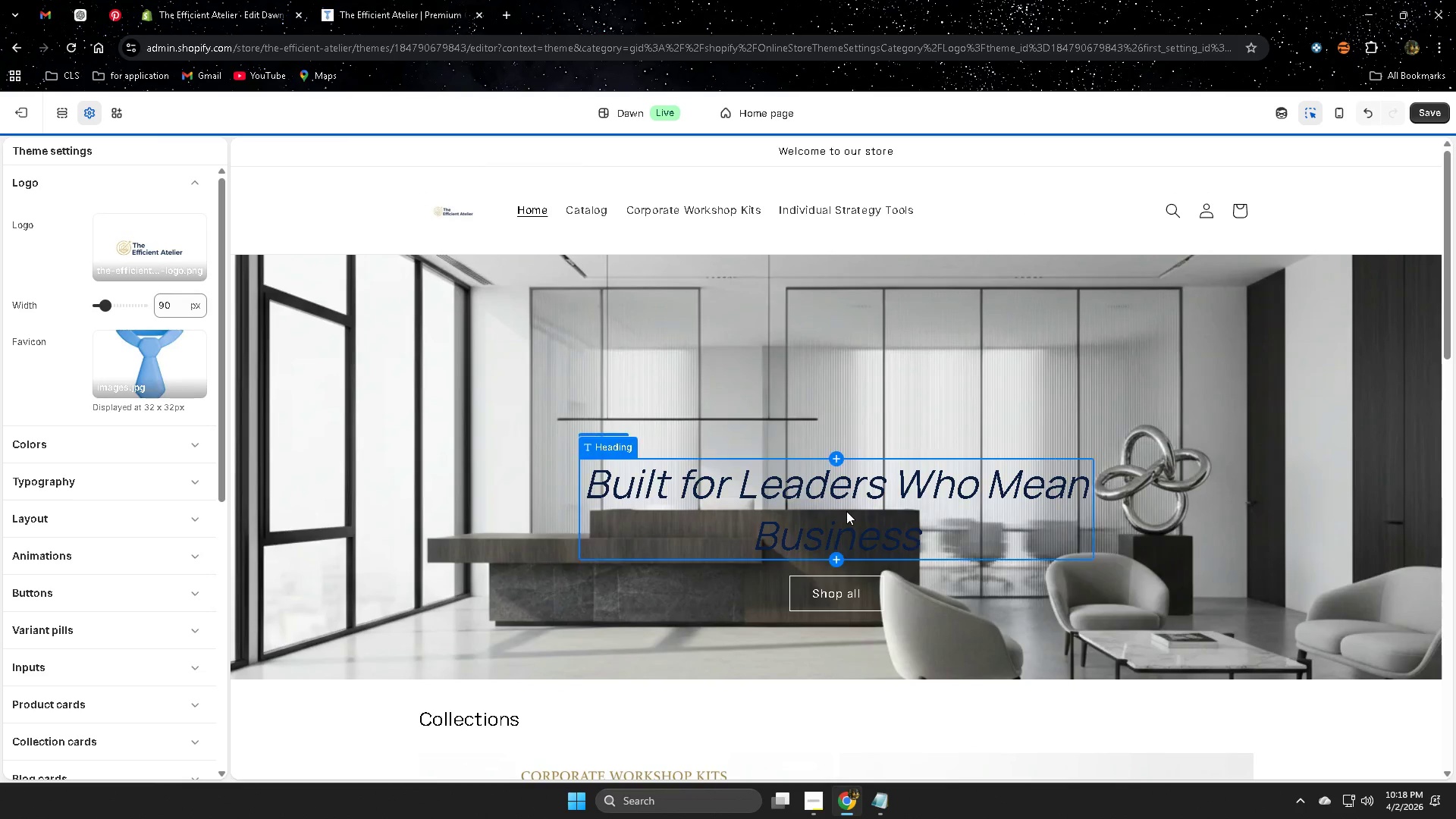 
scroll: coordinate [825, 507], scroll_direction: up, amount: 1.0
 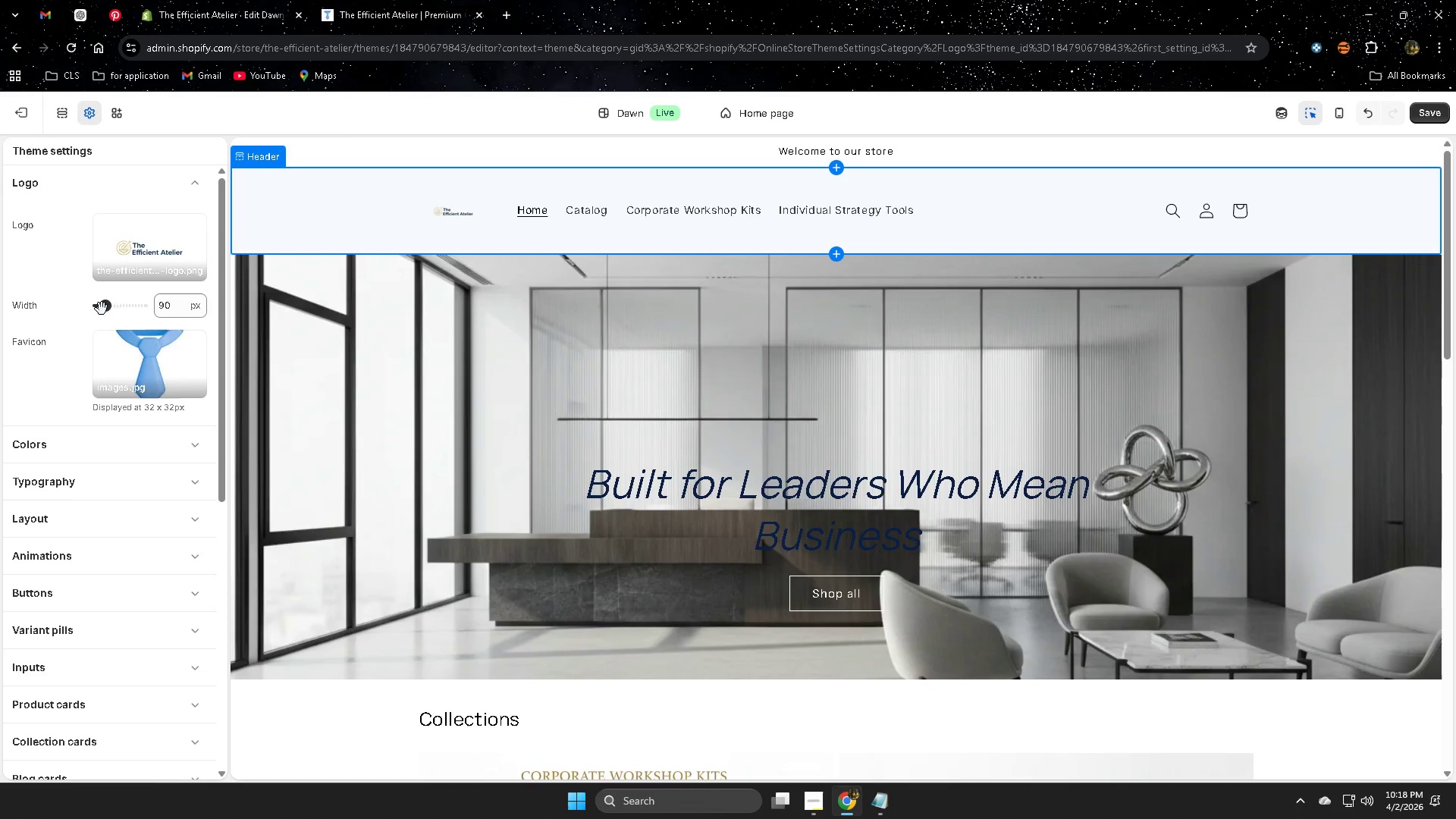 
left_click_drag(start_coordinate=[110, 307], to_coordinate=[139, 309])
 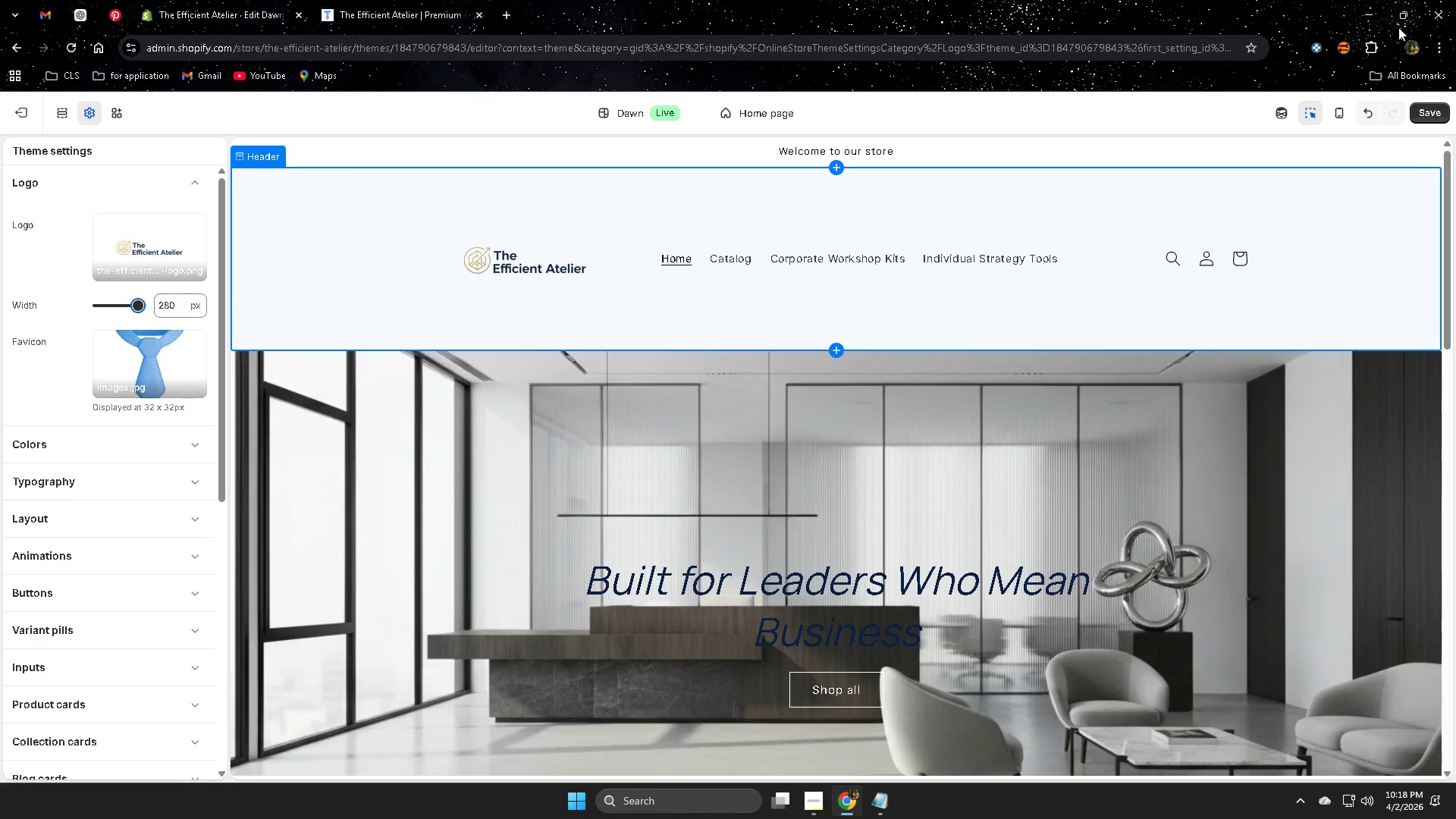 
wait(5.94)
 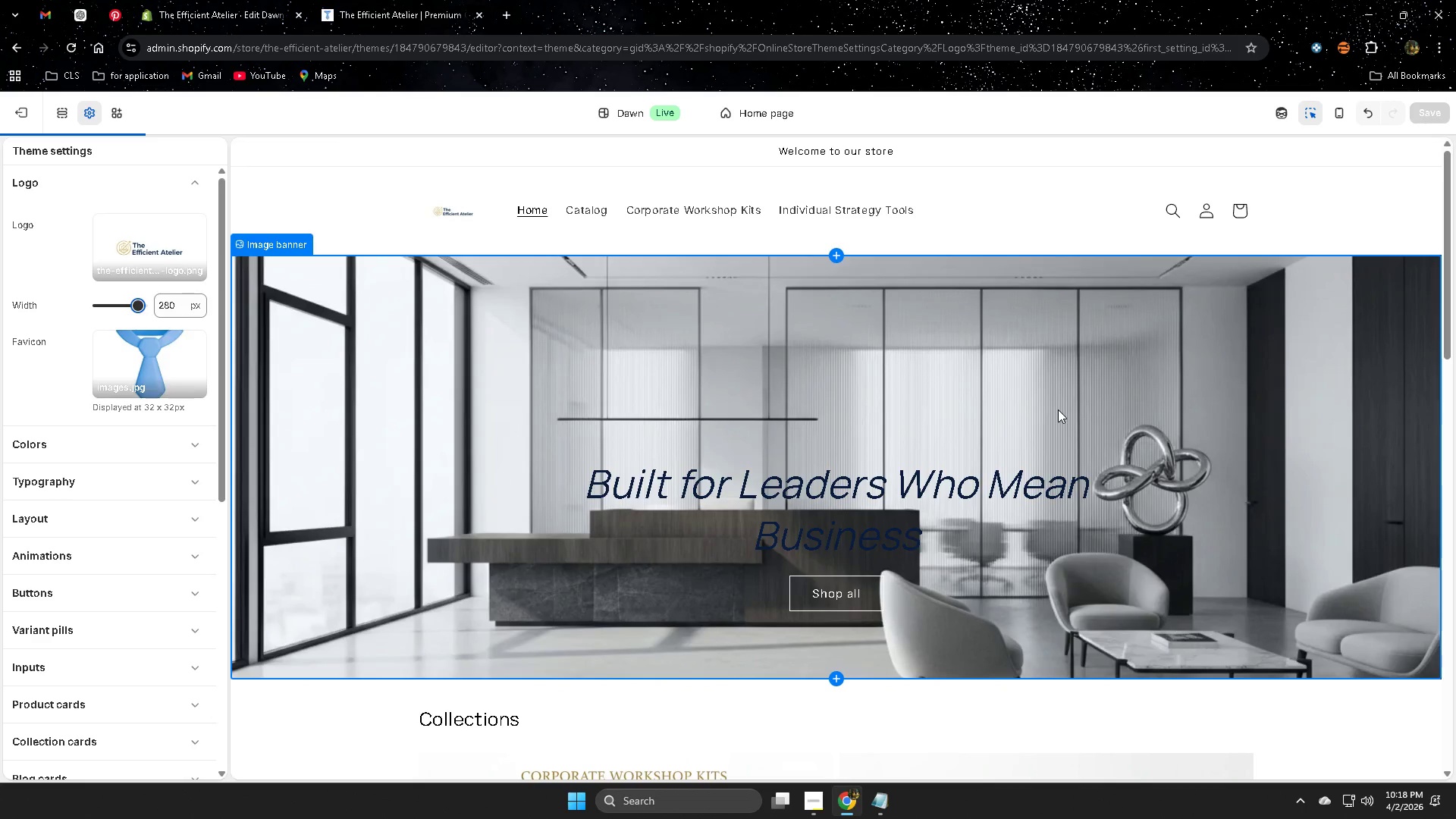 
left_click([1404, 20])
 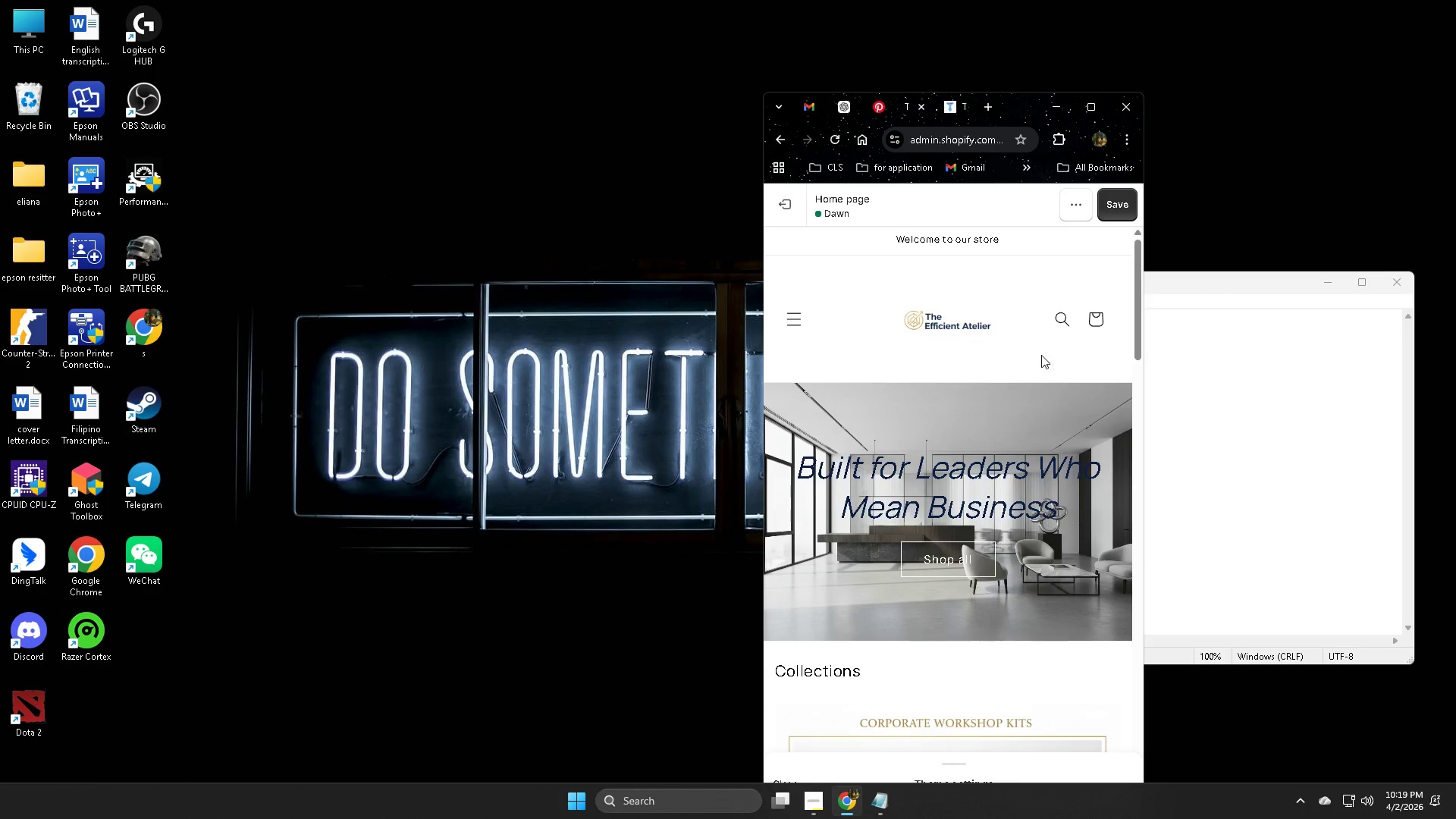 
scroll: coordinate [1092, 390], scroll_direction: up, amount: 1.0
 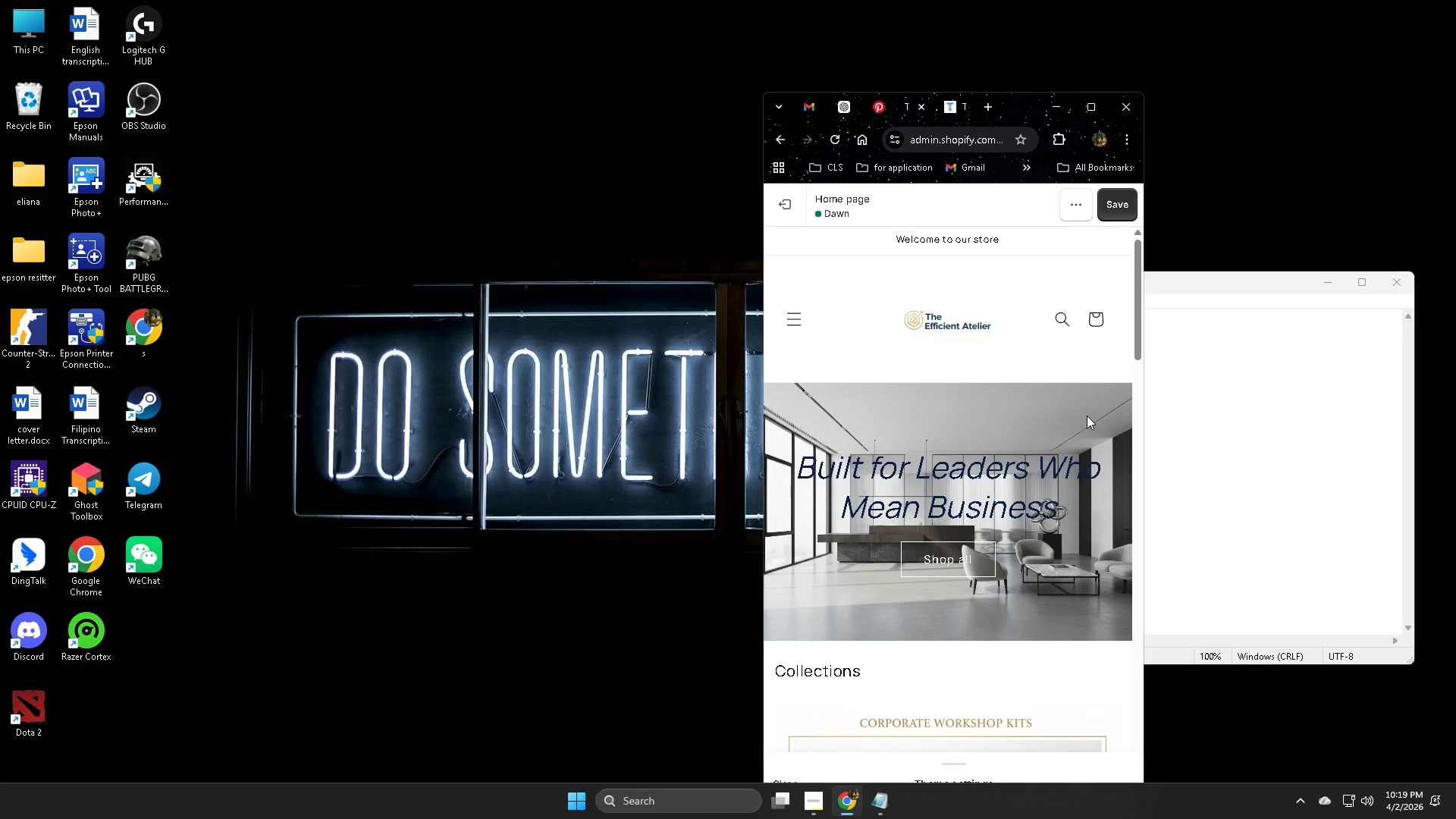 
wait(7.45)
 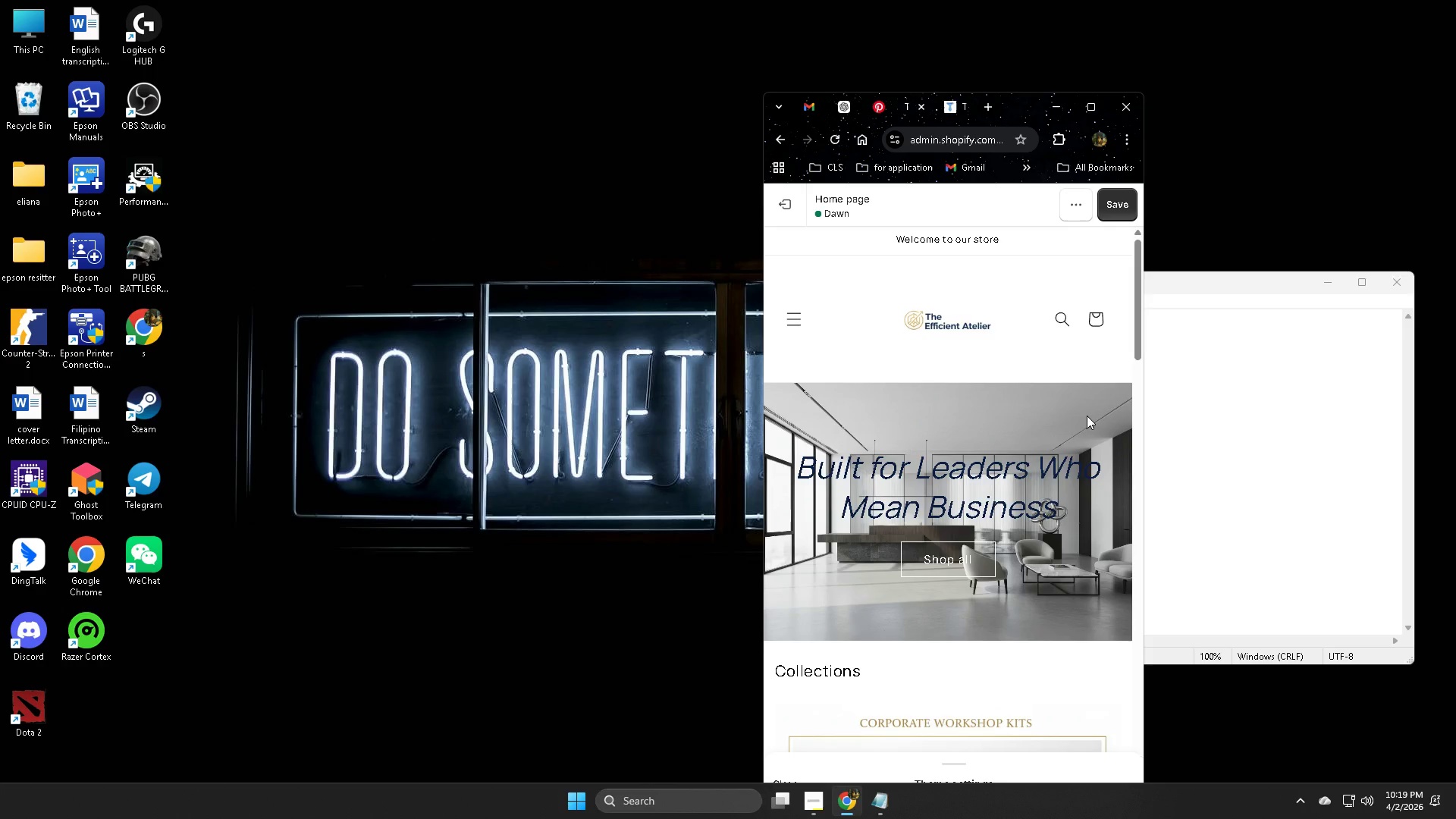 
left_click([1124, 206])
 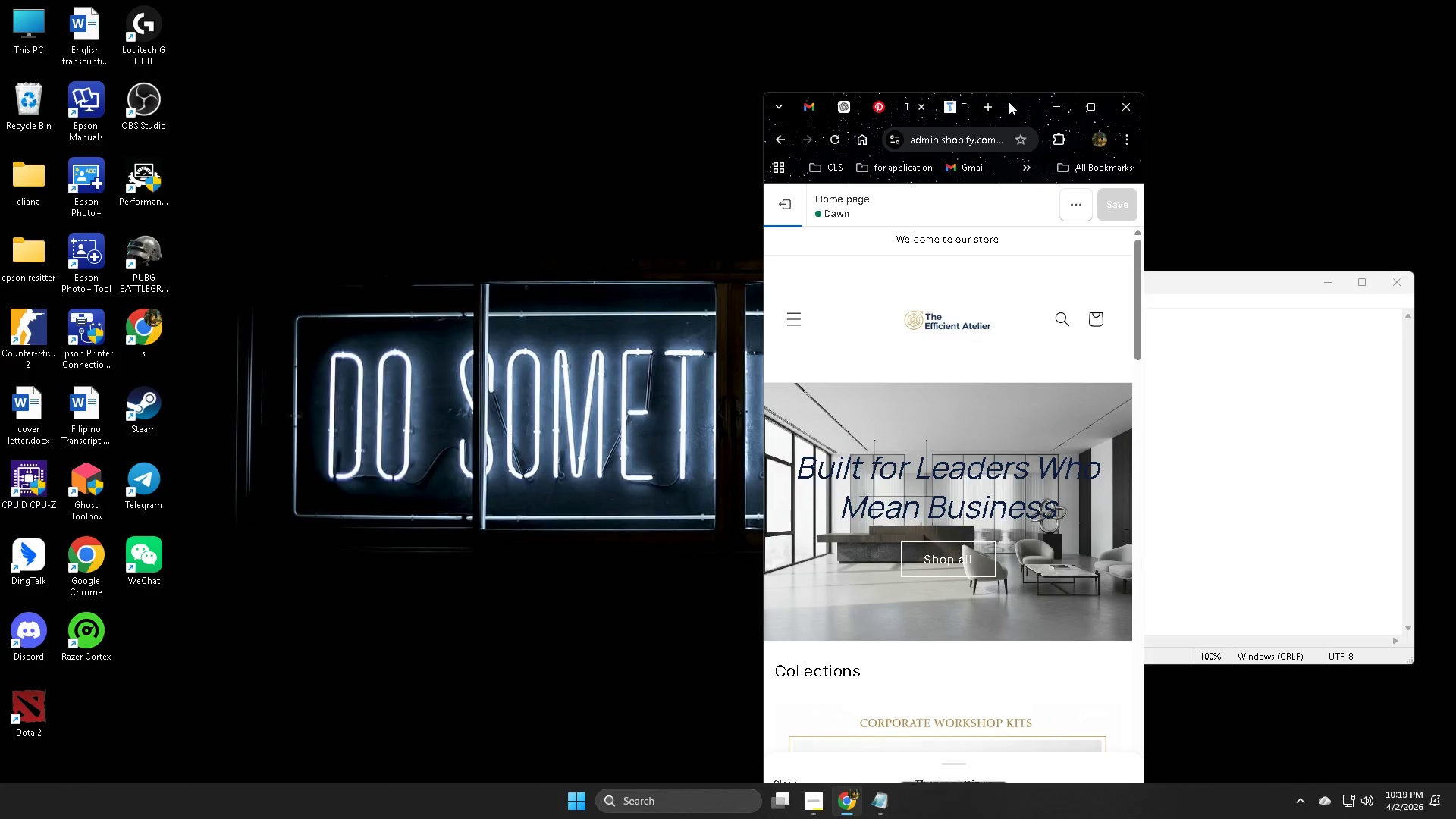 
left_click_drag(start_coordinate=[1009, 102], to_coordinate=[783, 55])
 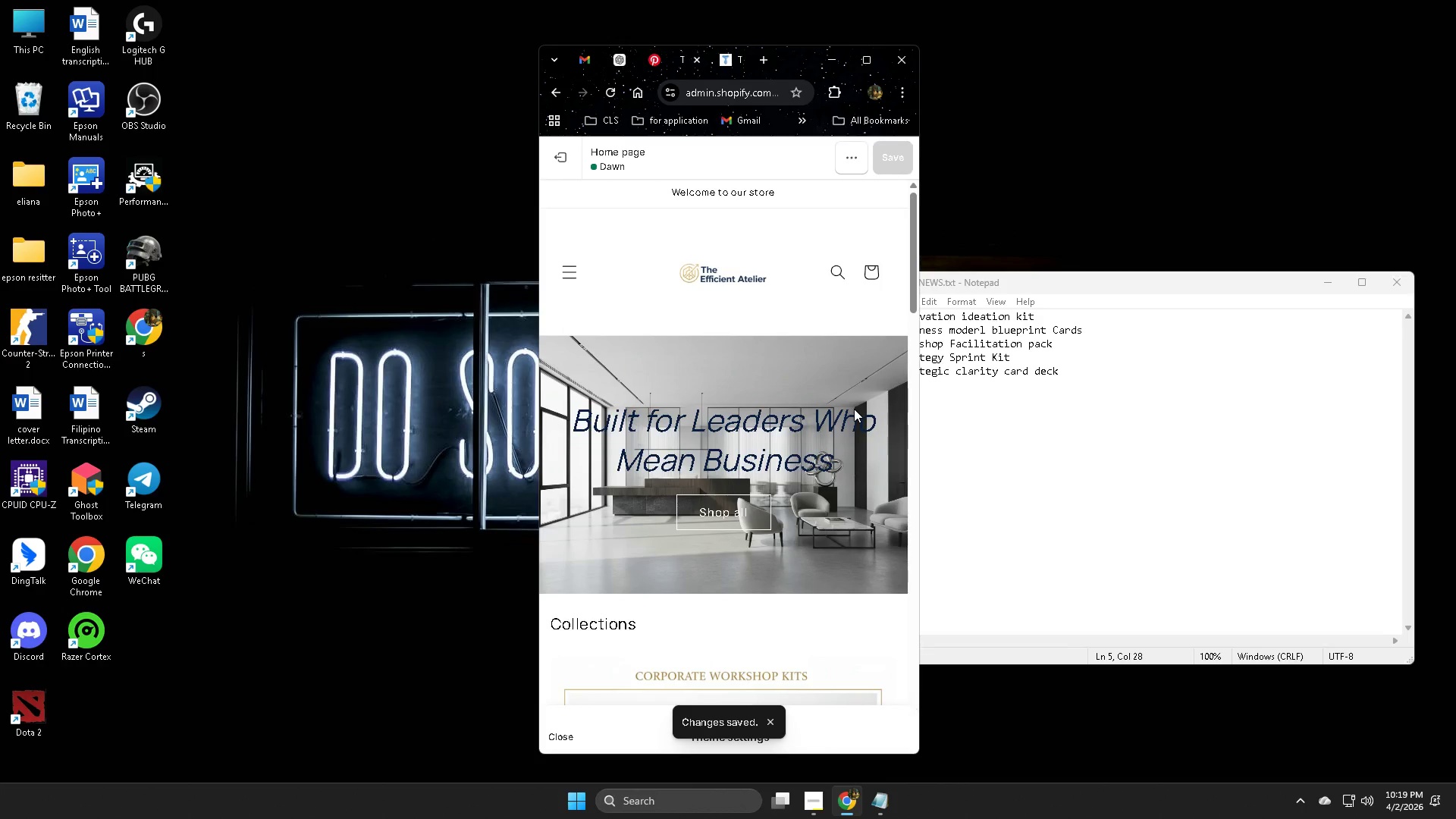 
scroll: coordinate [854, 402], scroll_direction: up, amount: 5.0
 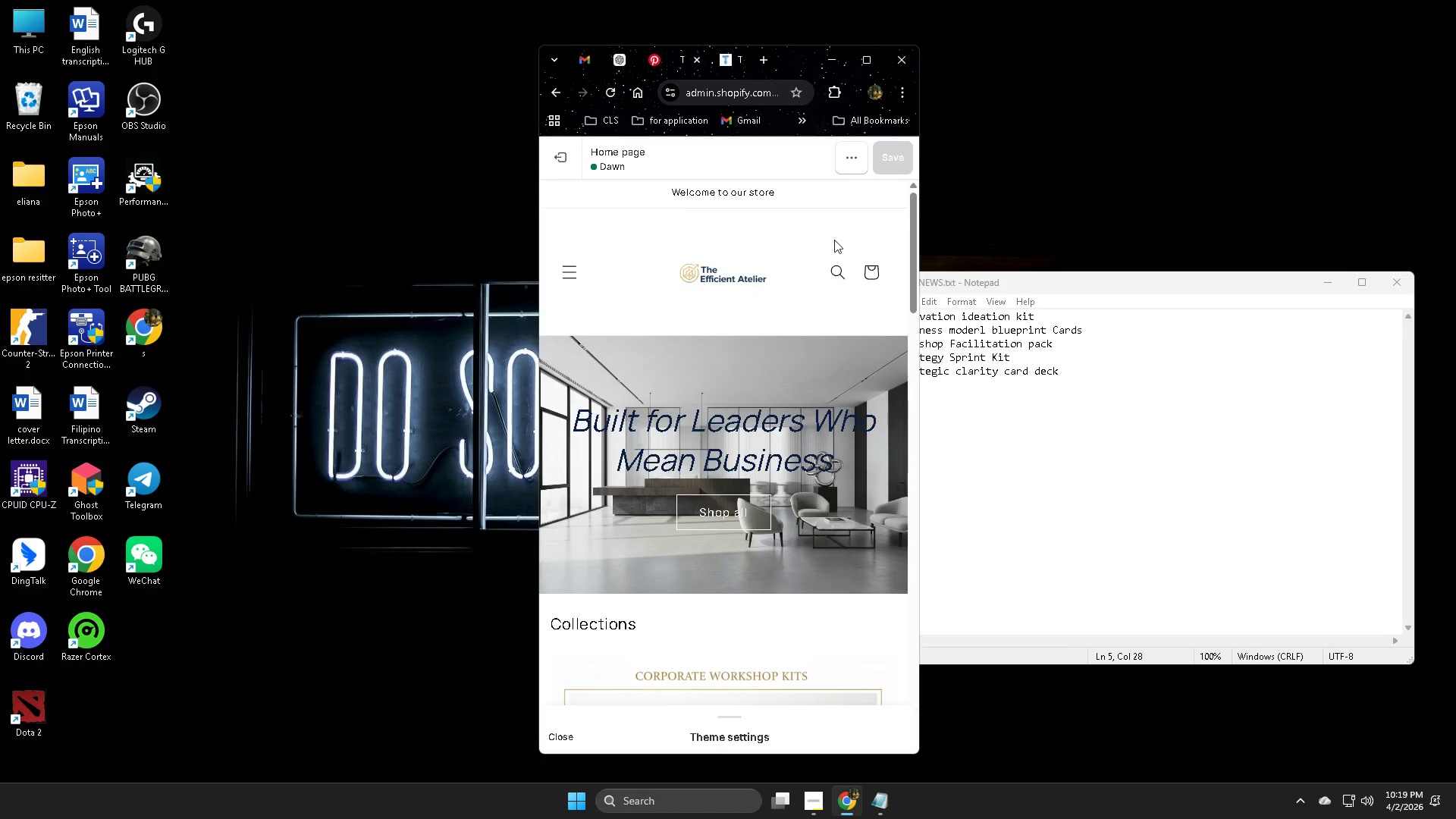 
scroll: coordinate [826, 343], scroll_direction: none, amount: 0.0
 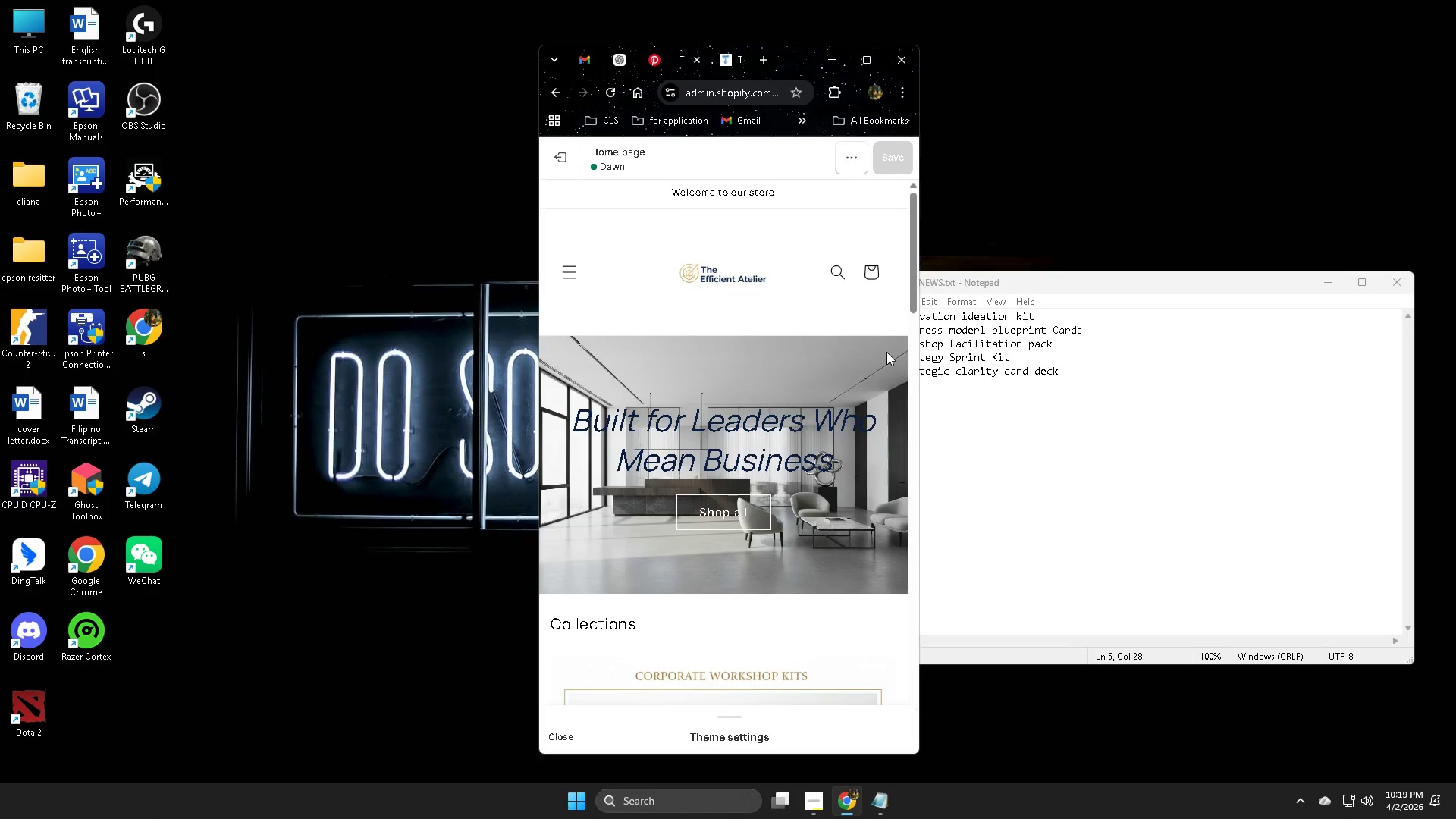 
scroll: coordinate [886, 352], scroll_direction: down, amount: 6.0
 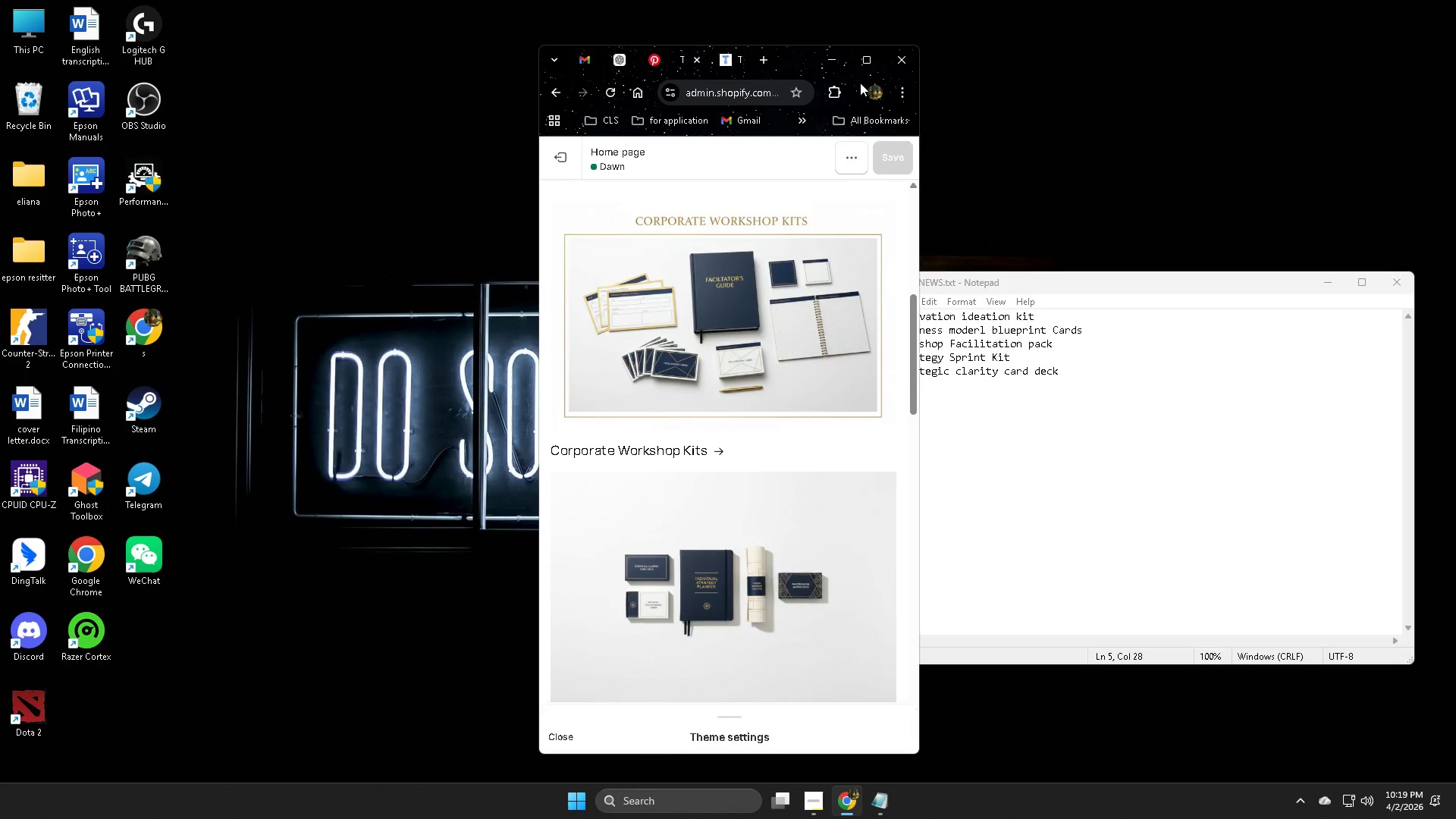 
left_click([865, 65])
 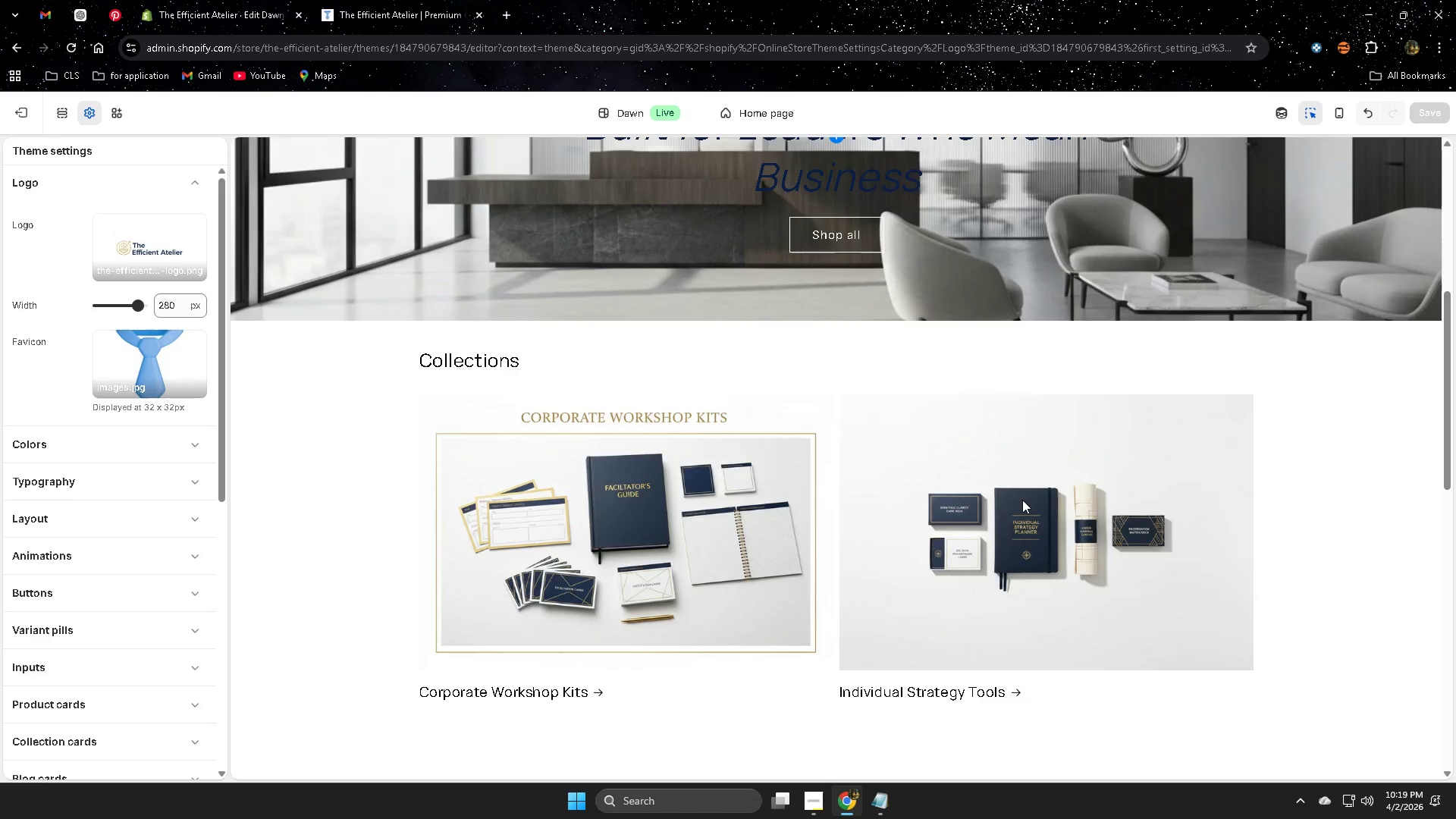 
scroll: coordinate [793, 449], scroll_direction: up, amount: 7.0
 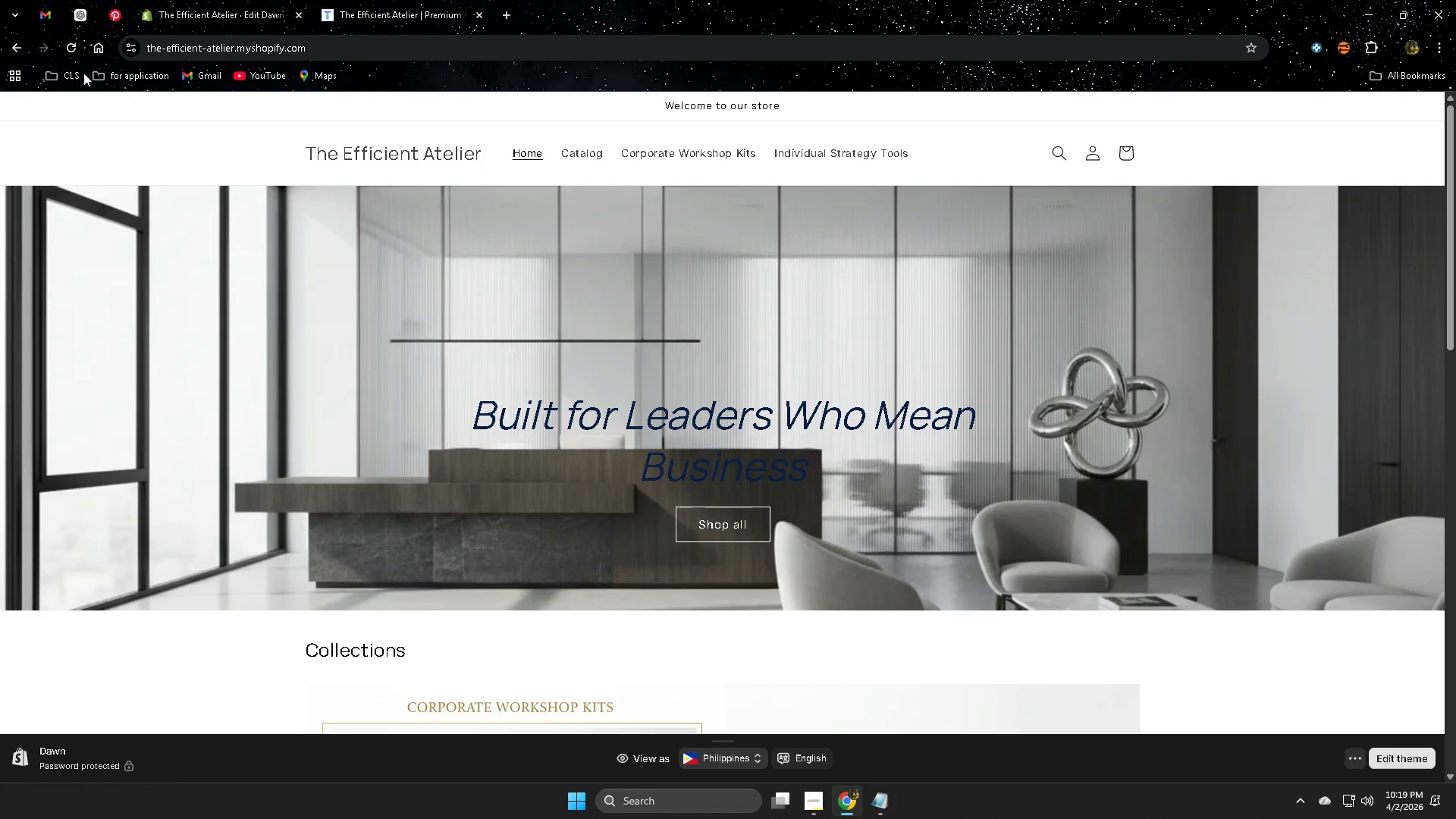 
left_click([71, 51])
 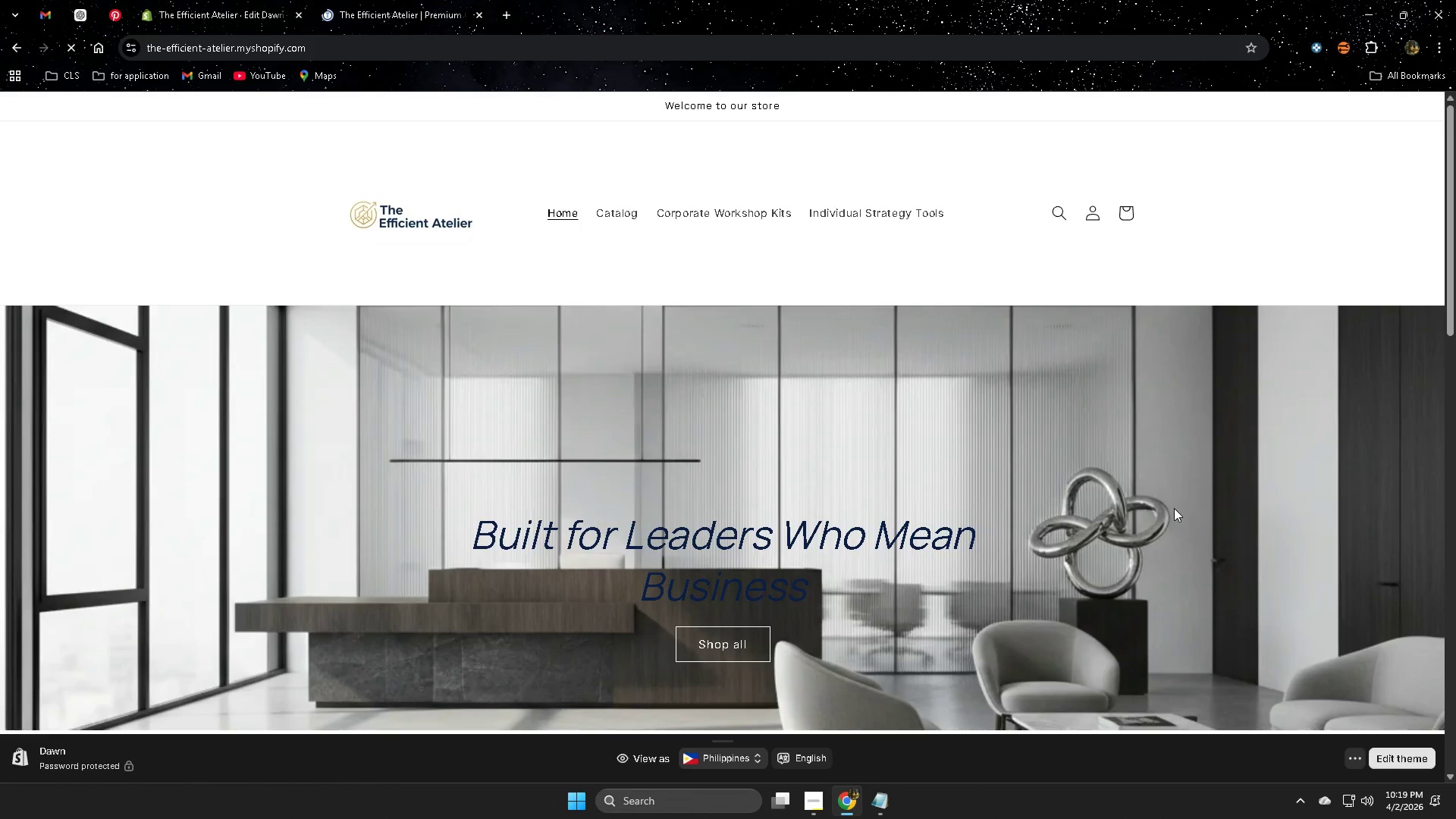 
scroll: coordinate [1269, 521], scroll_direction: down, amount: 12.0
 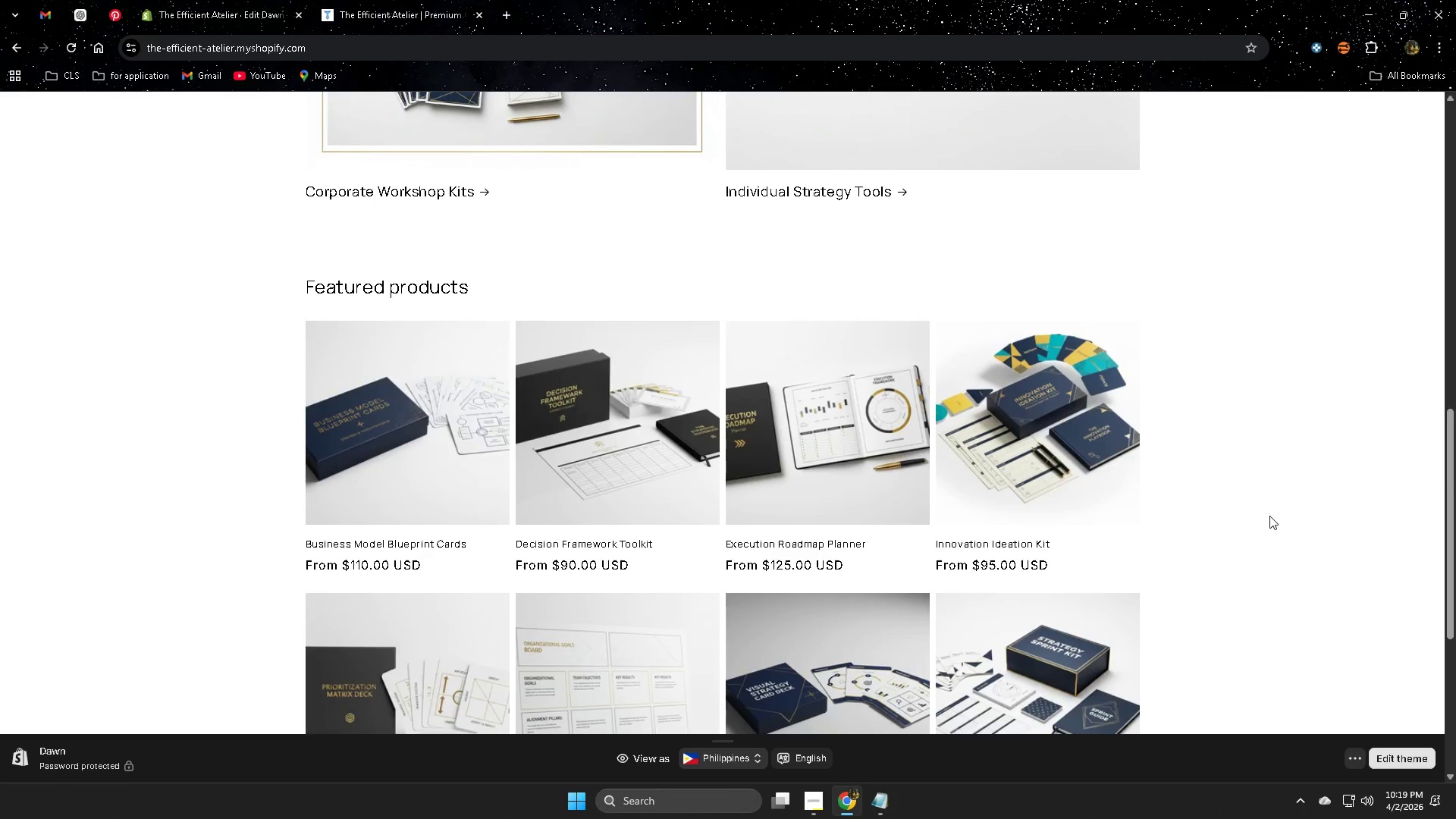 
scroll: coordinate [1269, 514], scroll_direction: up, amount: 8.0
 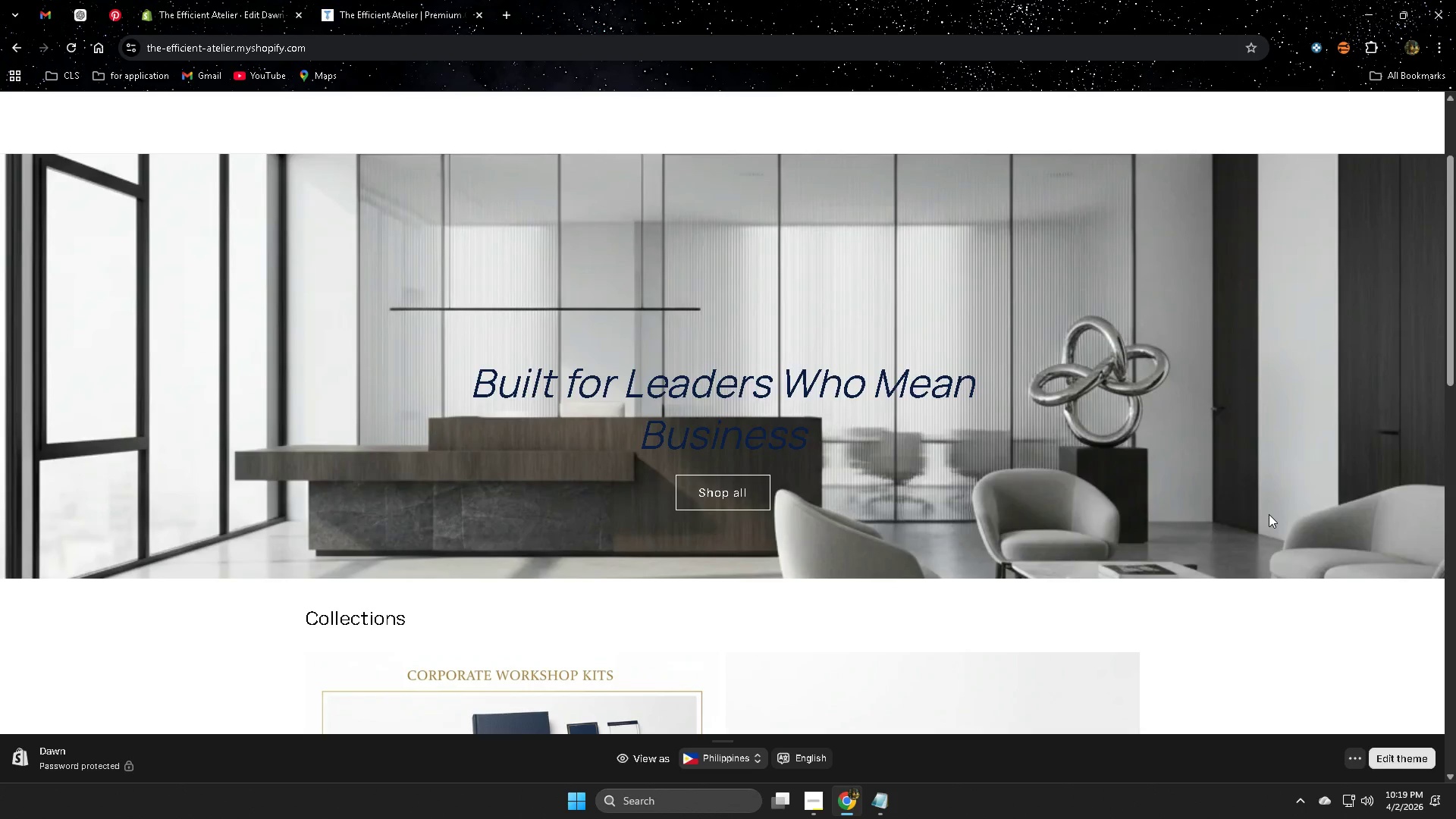 
scroll: coordinate [1269, 514], scroll_direction: down, amount: 6.0
 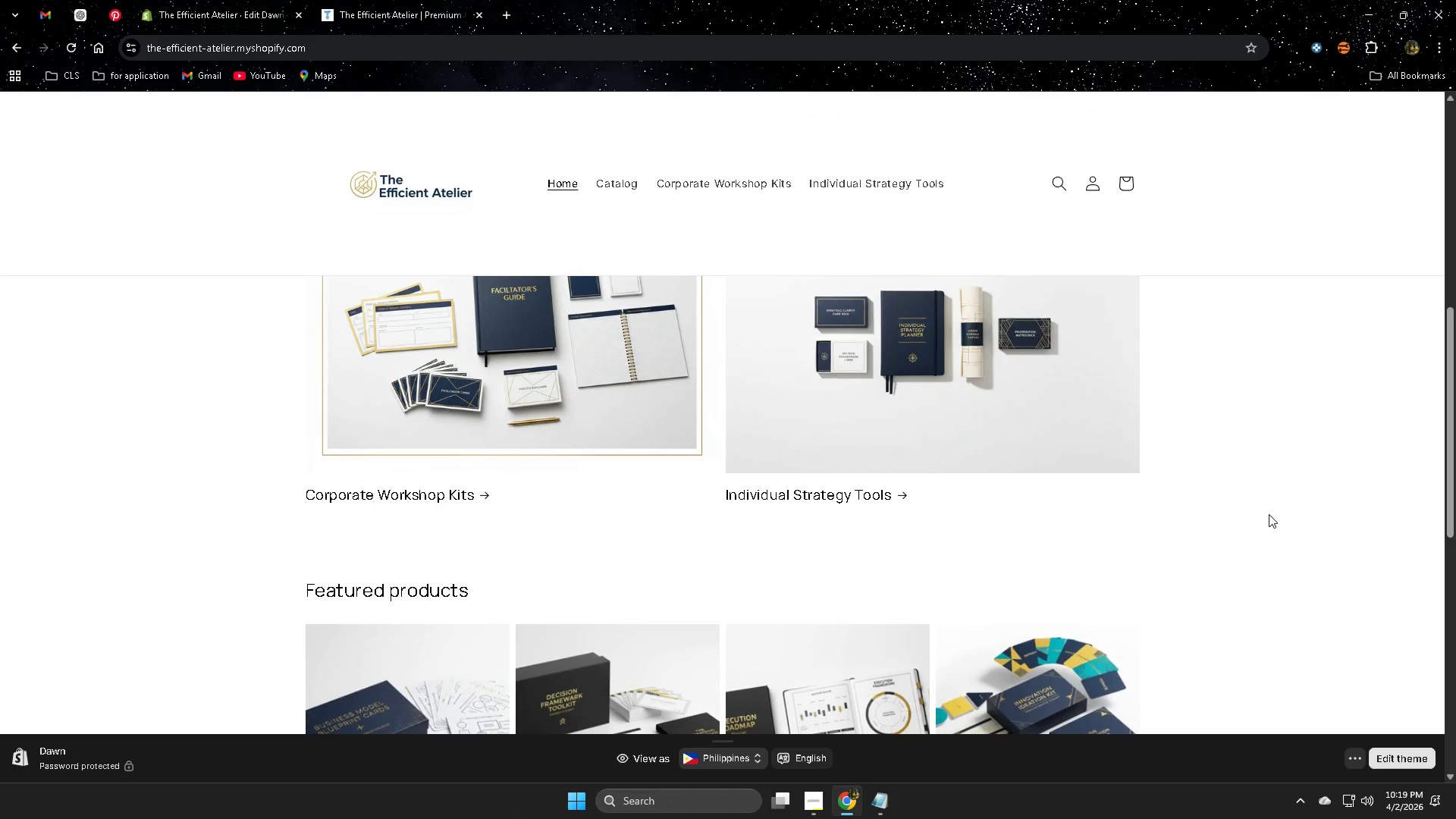 
scroll: coordinate [1261, 429], scroll_direction: up, amount: 12.0
 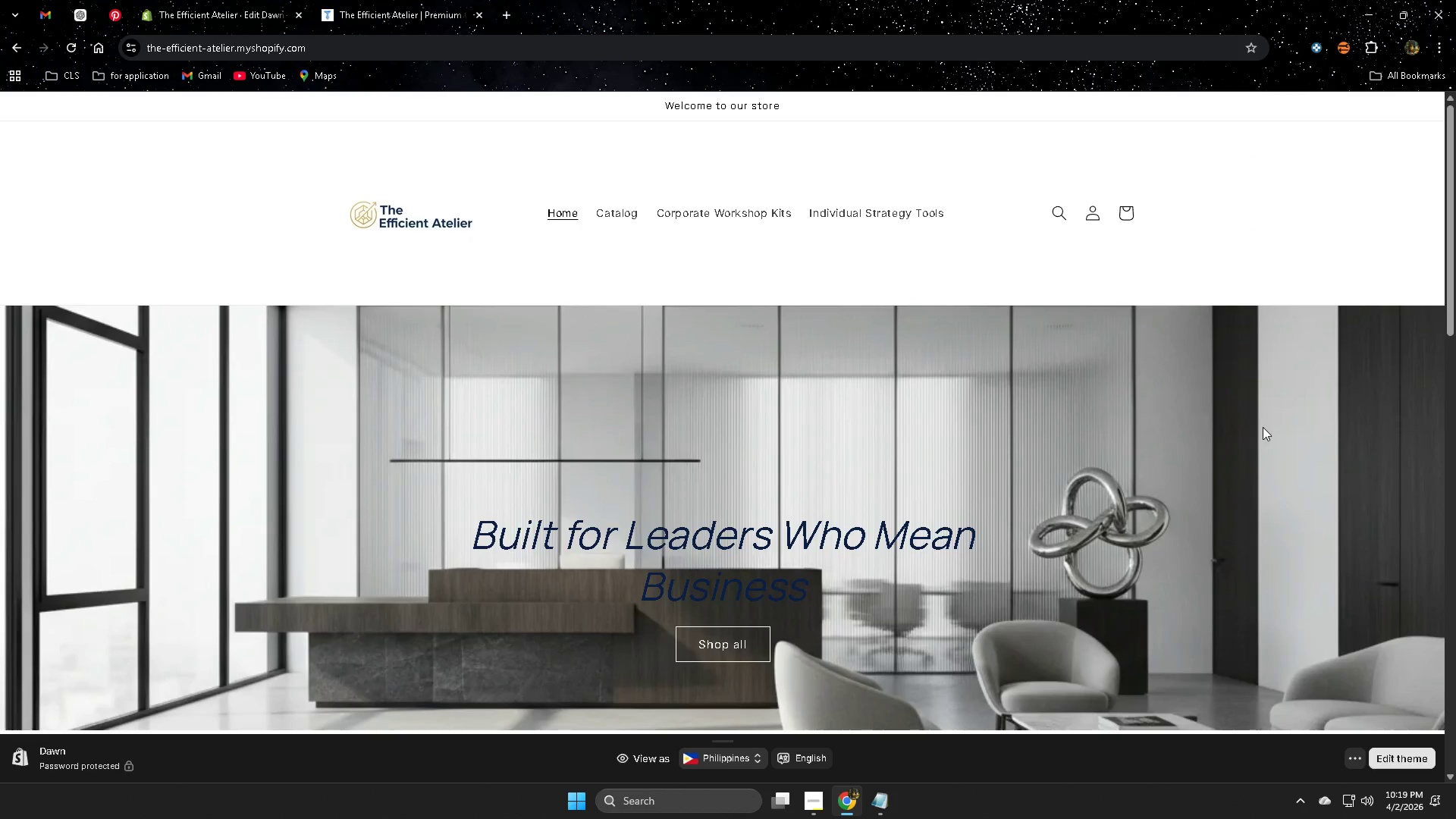 
scroll: coordinate [1269, 419], scroll_direction: down, amount: 3.0
 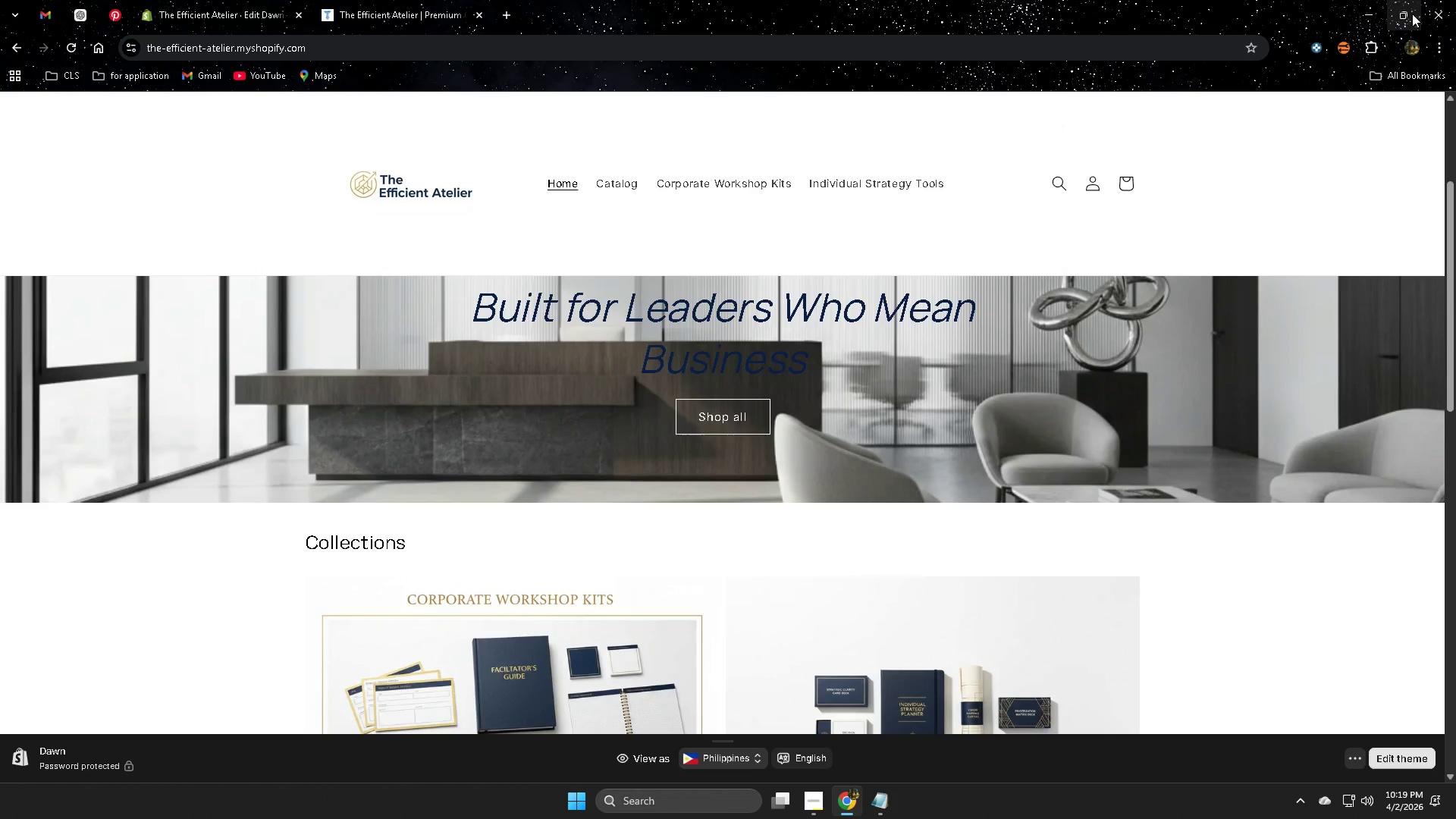 
left_click([1401, 14])
 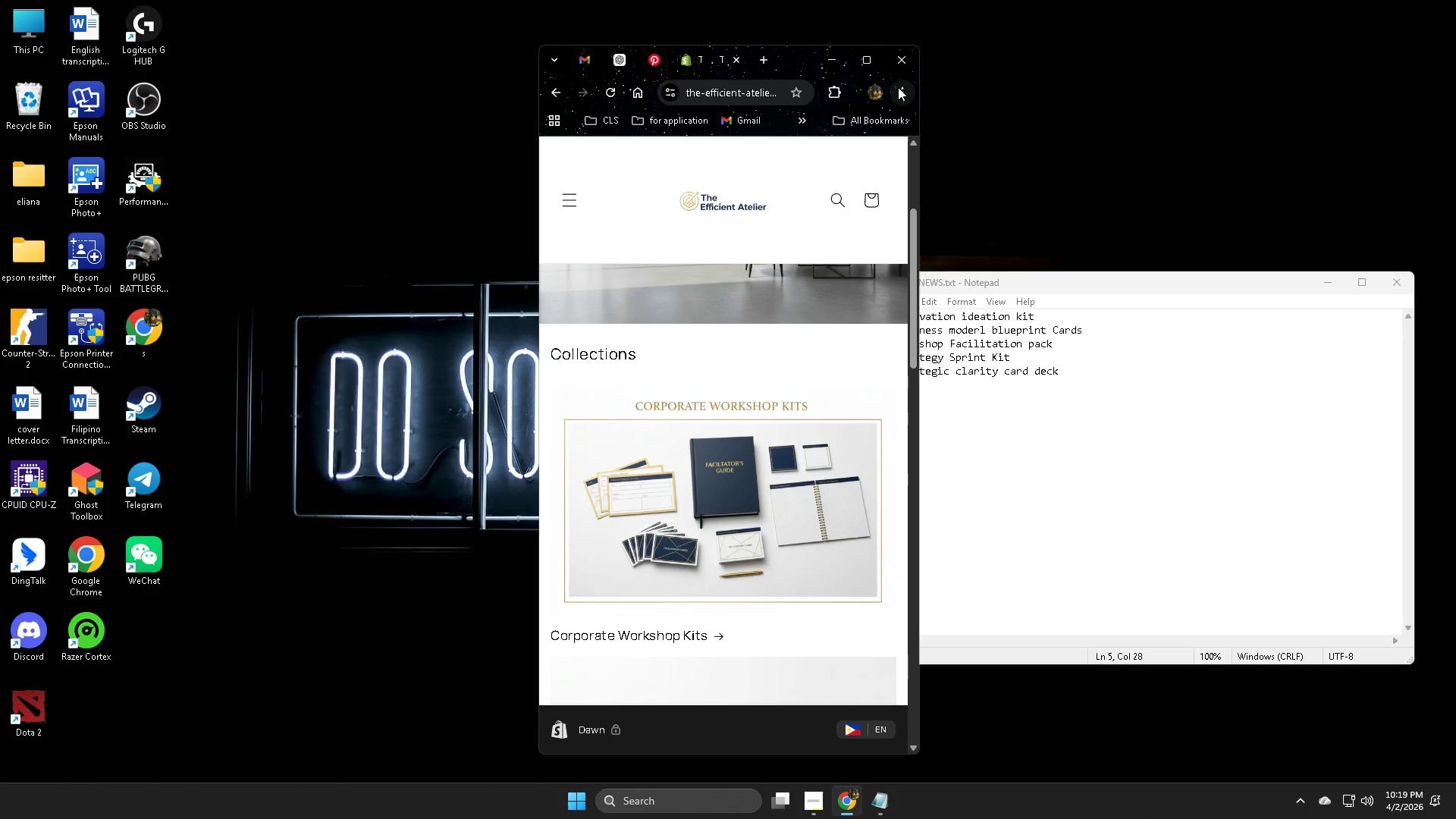 
left_click([865, 59])